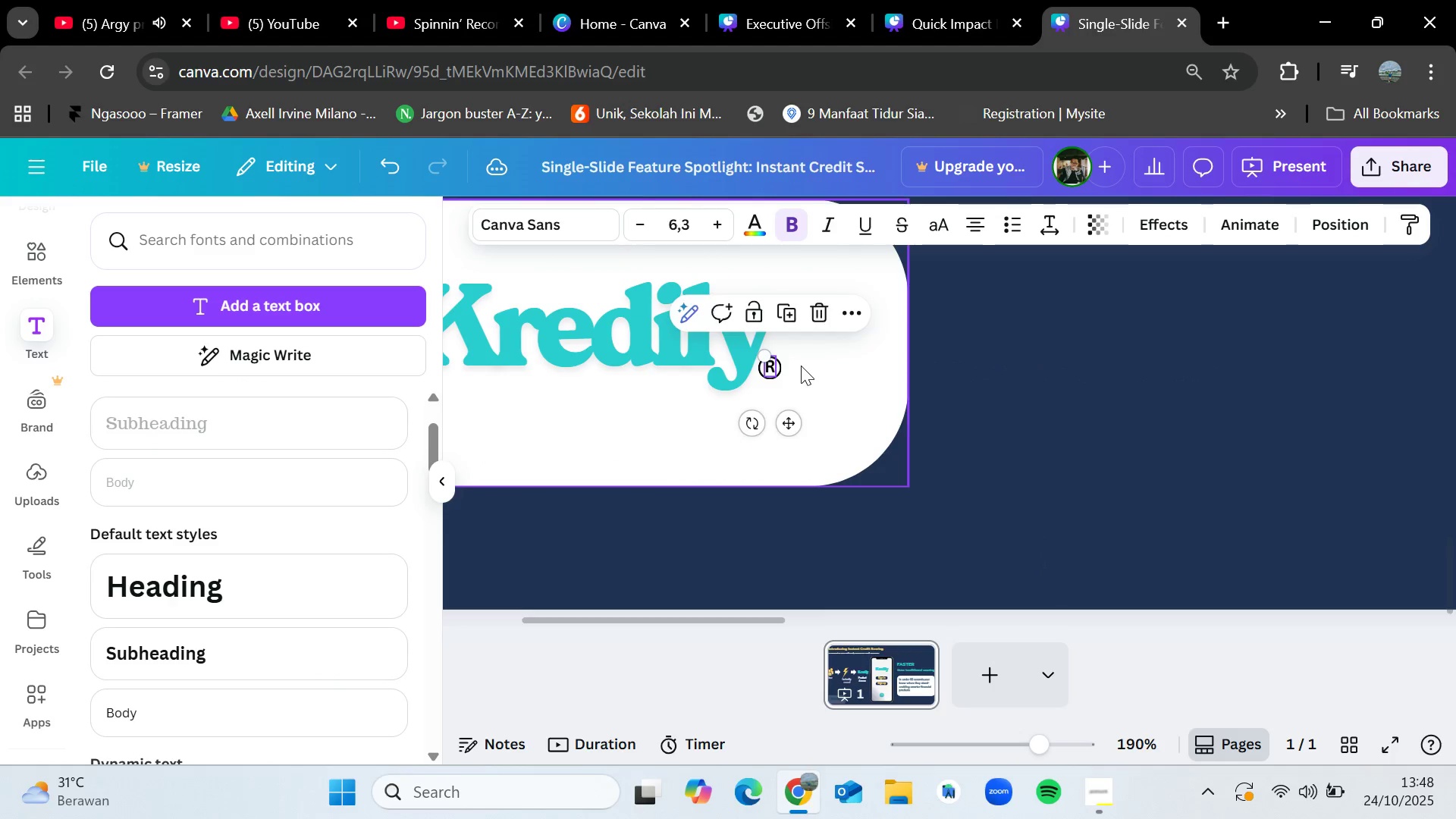 
left_click([801, 366])
 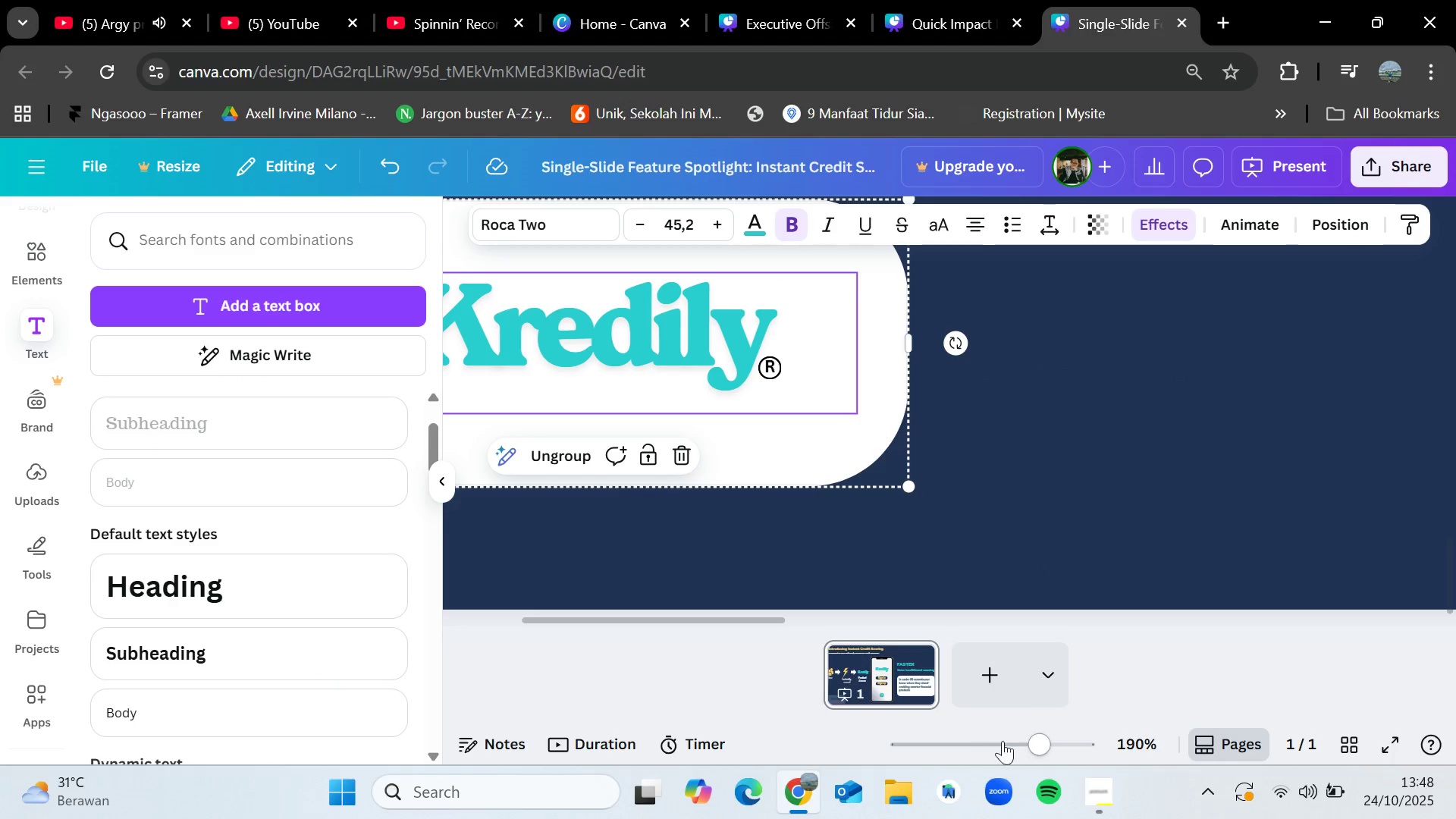 
left_click_drag(start_coordinate=[1020, 748], to_coordinate=[1031, 745])
 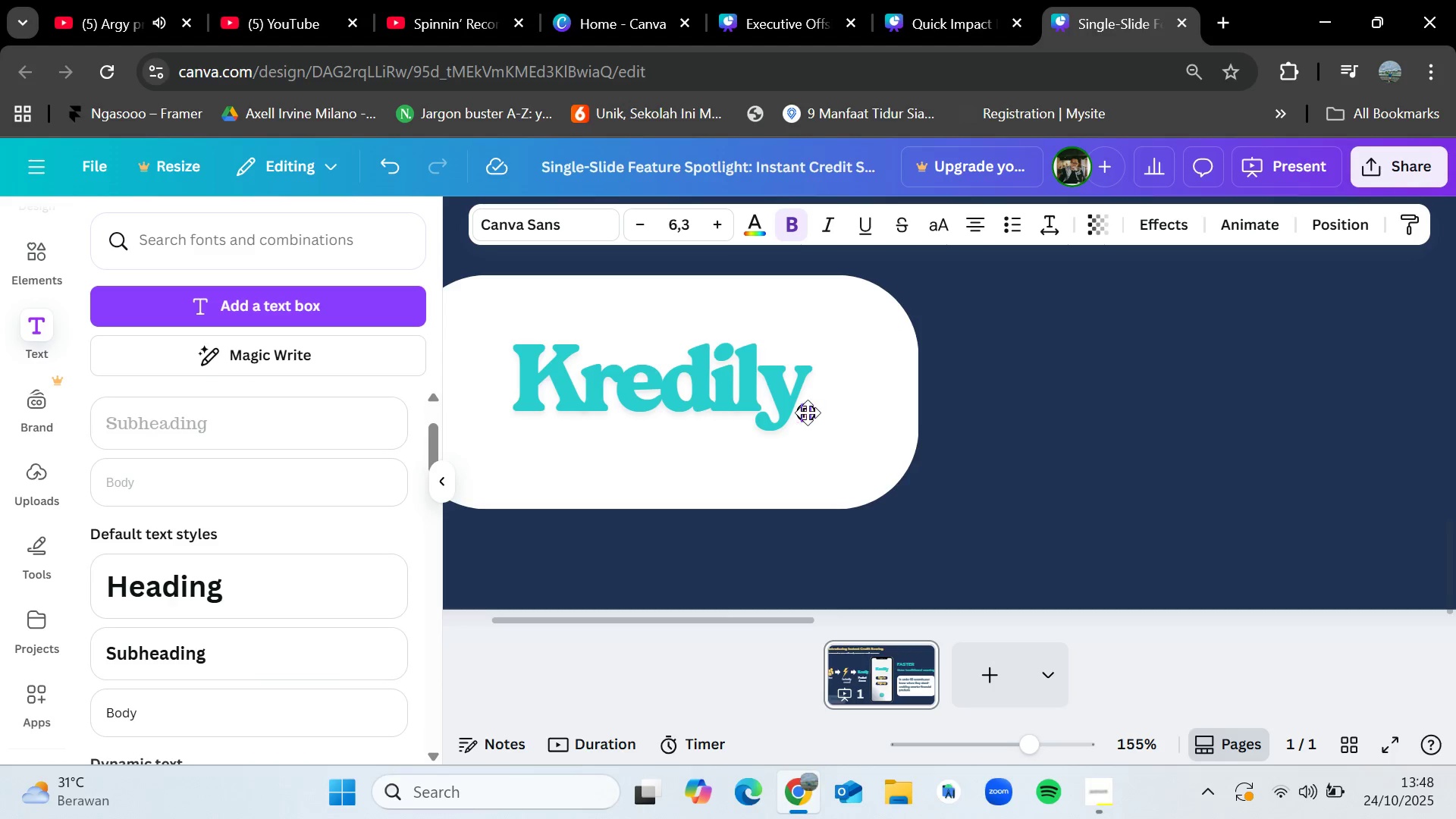 
left_click([962, 447])
 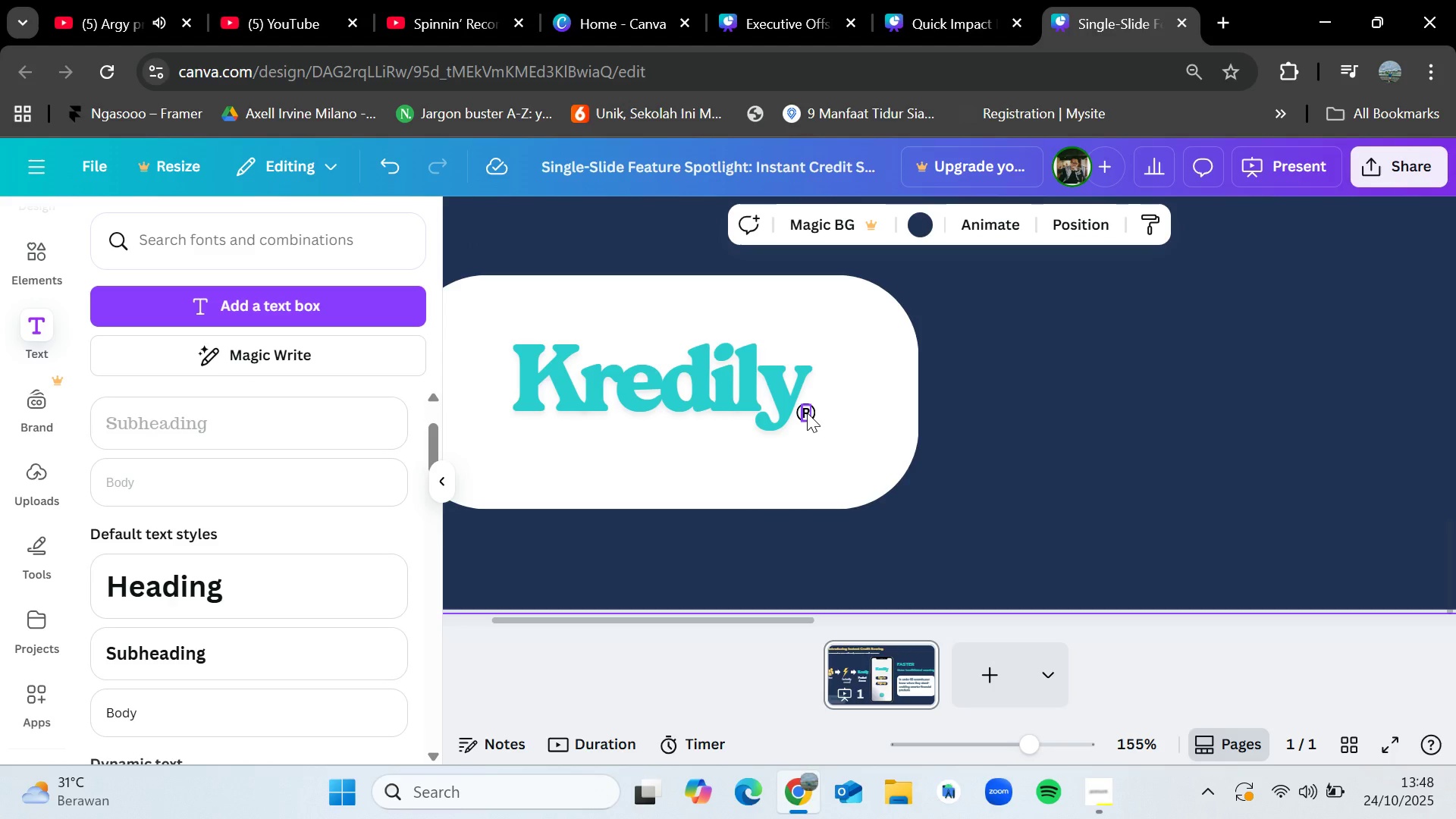 
left_click([807, 412])
 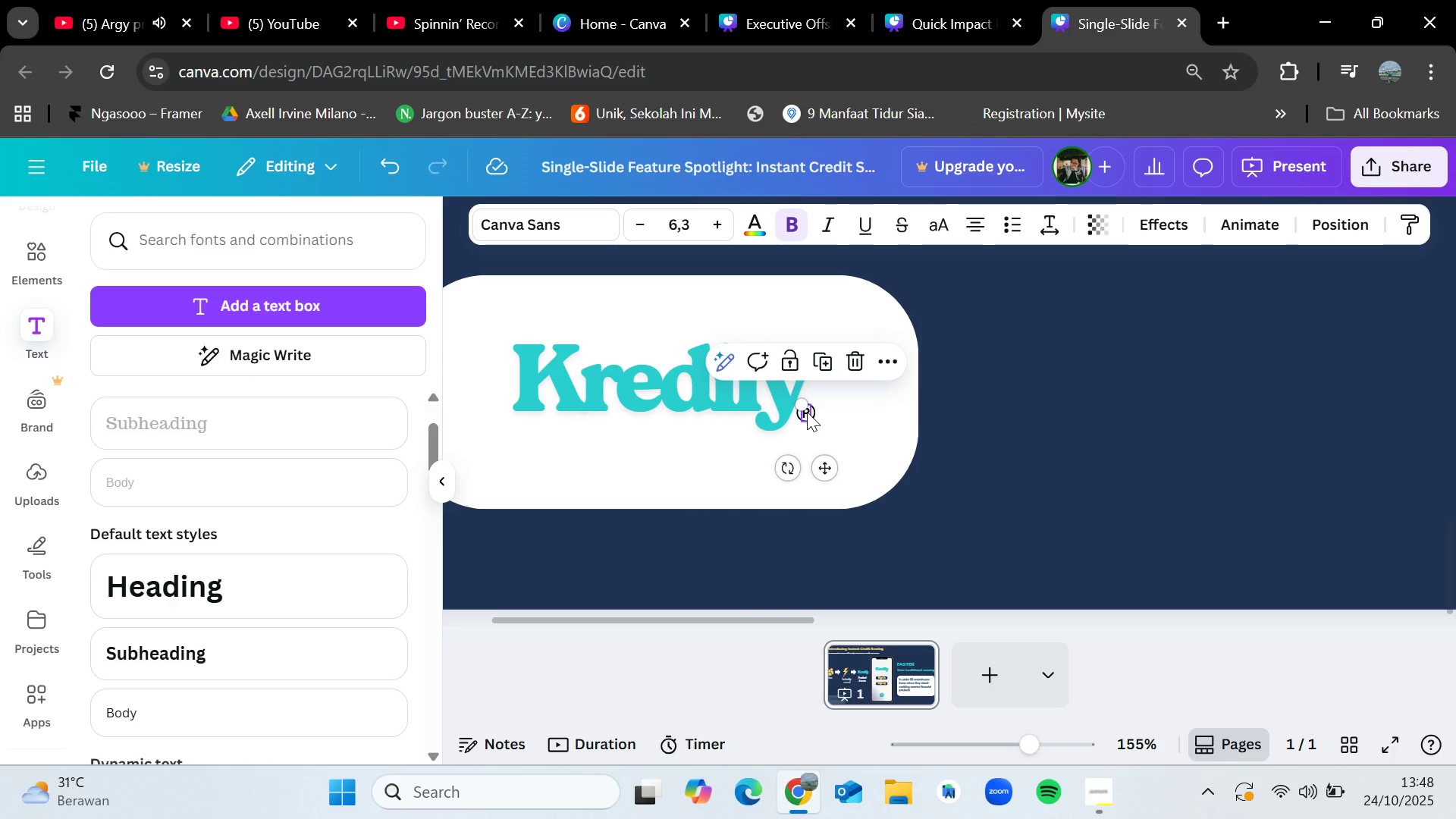 
hold_key(key=ShiftLeft, duration=1.53)
 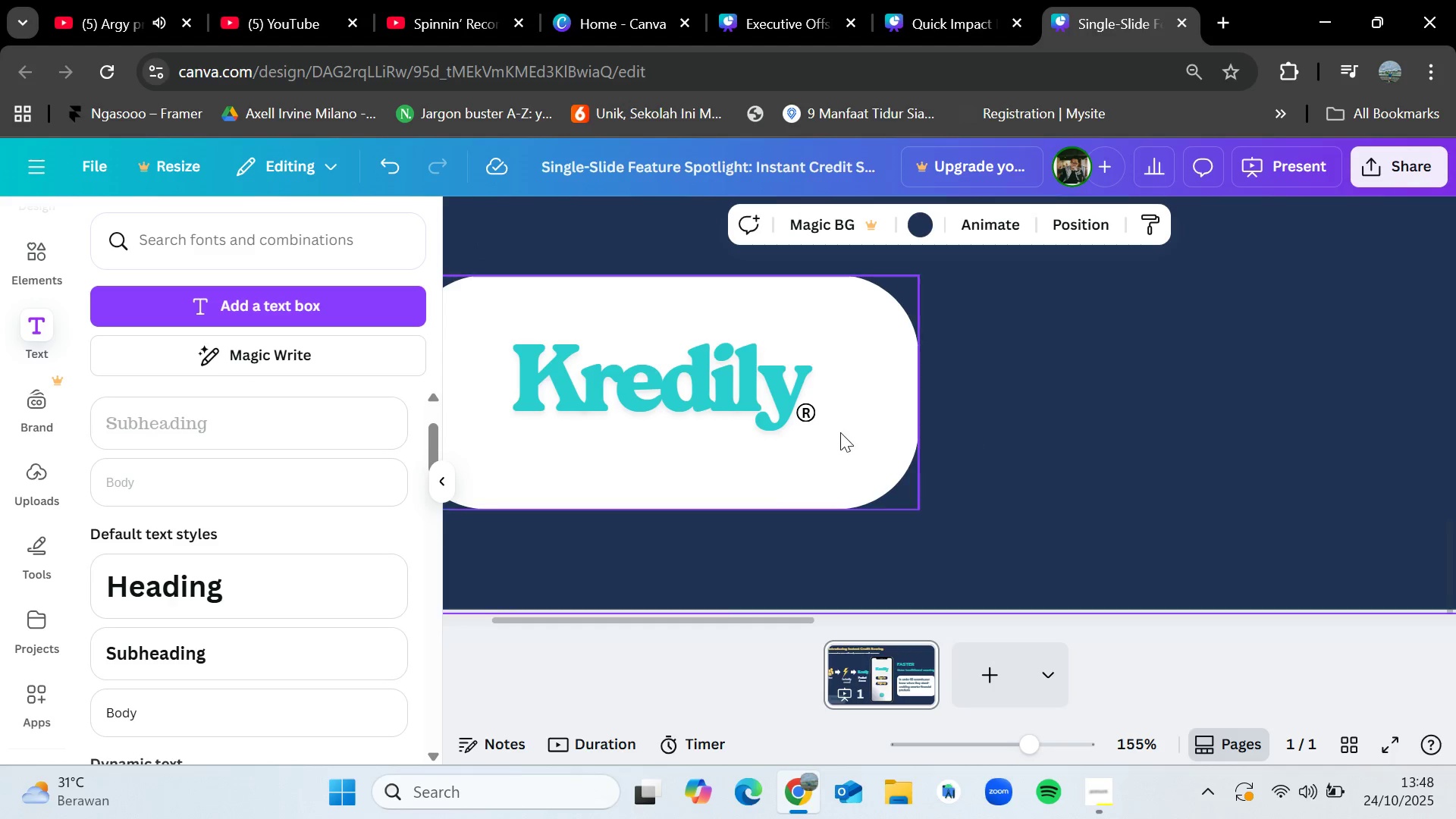 
key(Shift+ShiftLeft)
 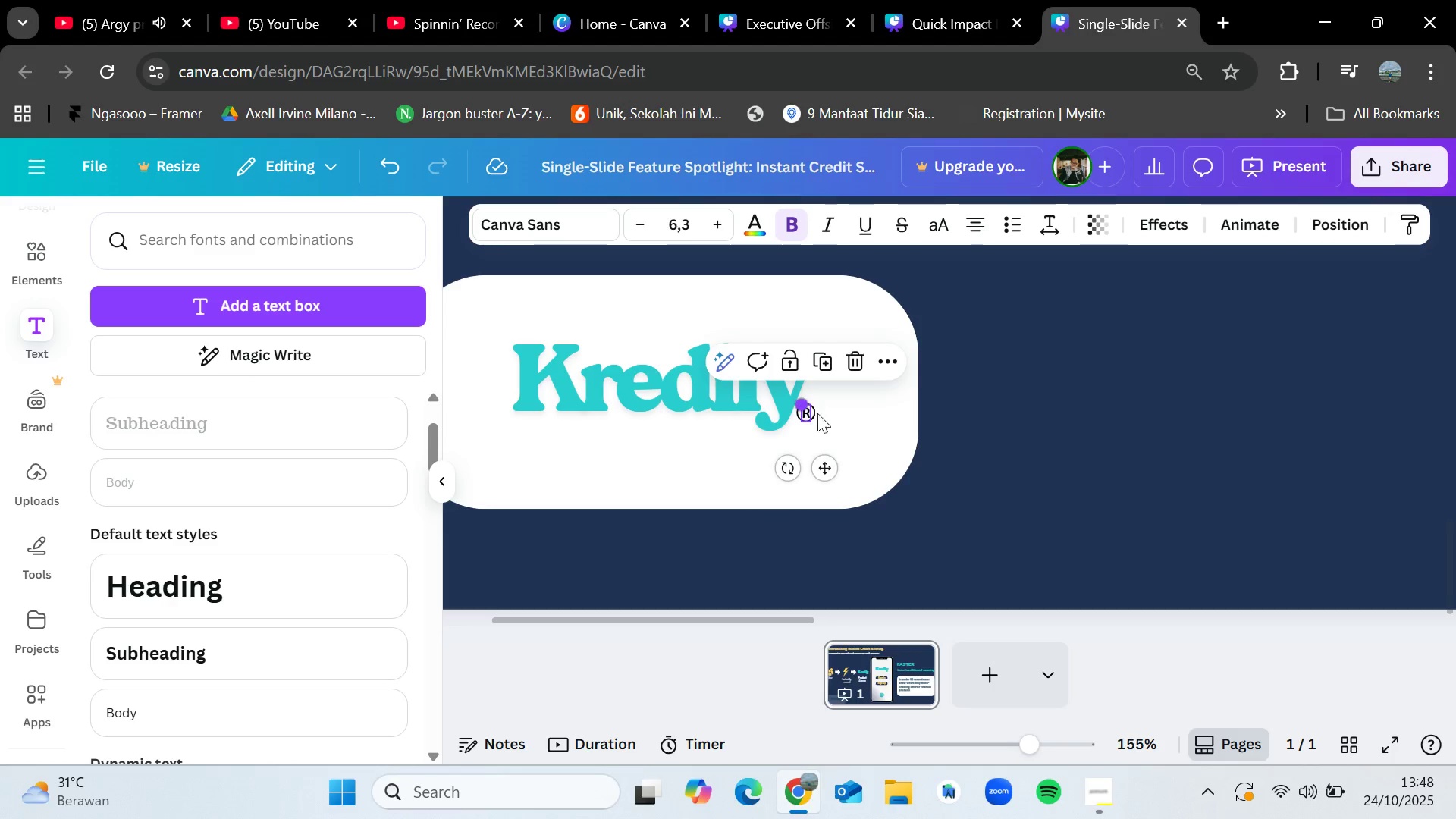 
key(Shift+ShiftLeft)
 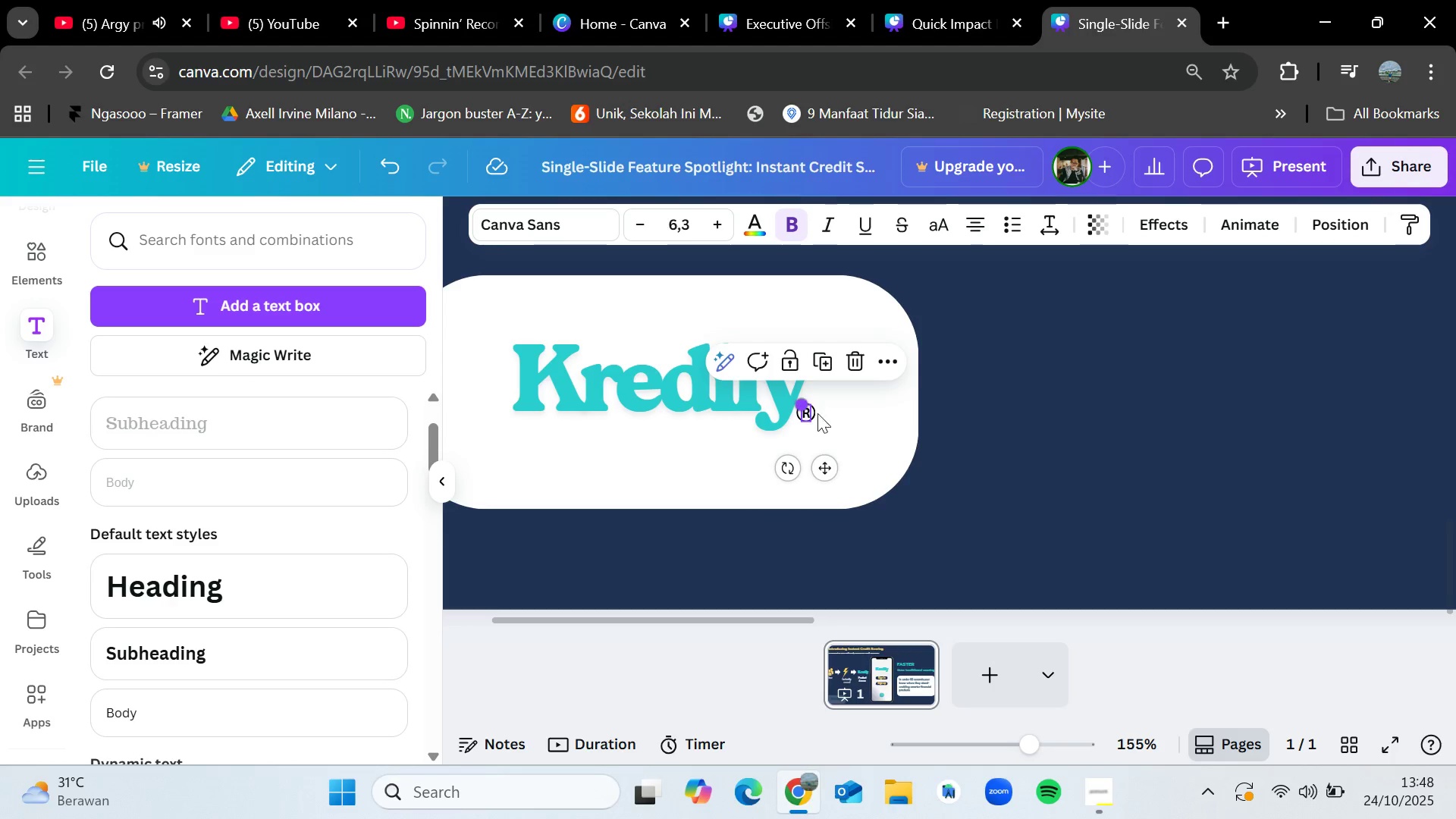 
key(Shift+ShiftLeft)
 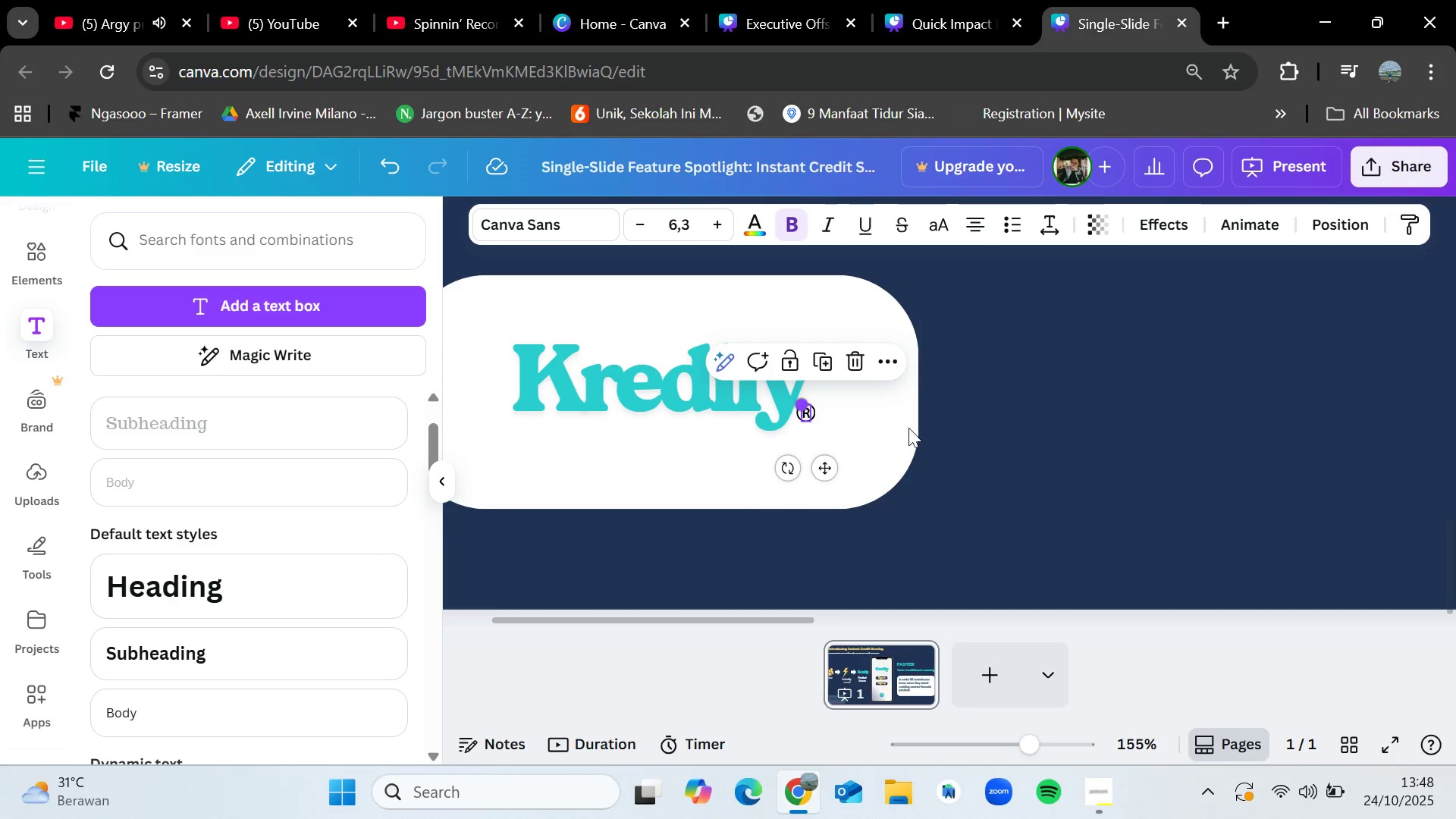 
key(Shift+ShiftLeft)
 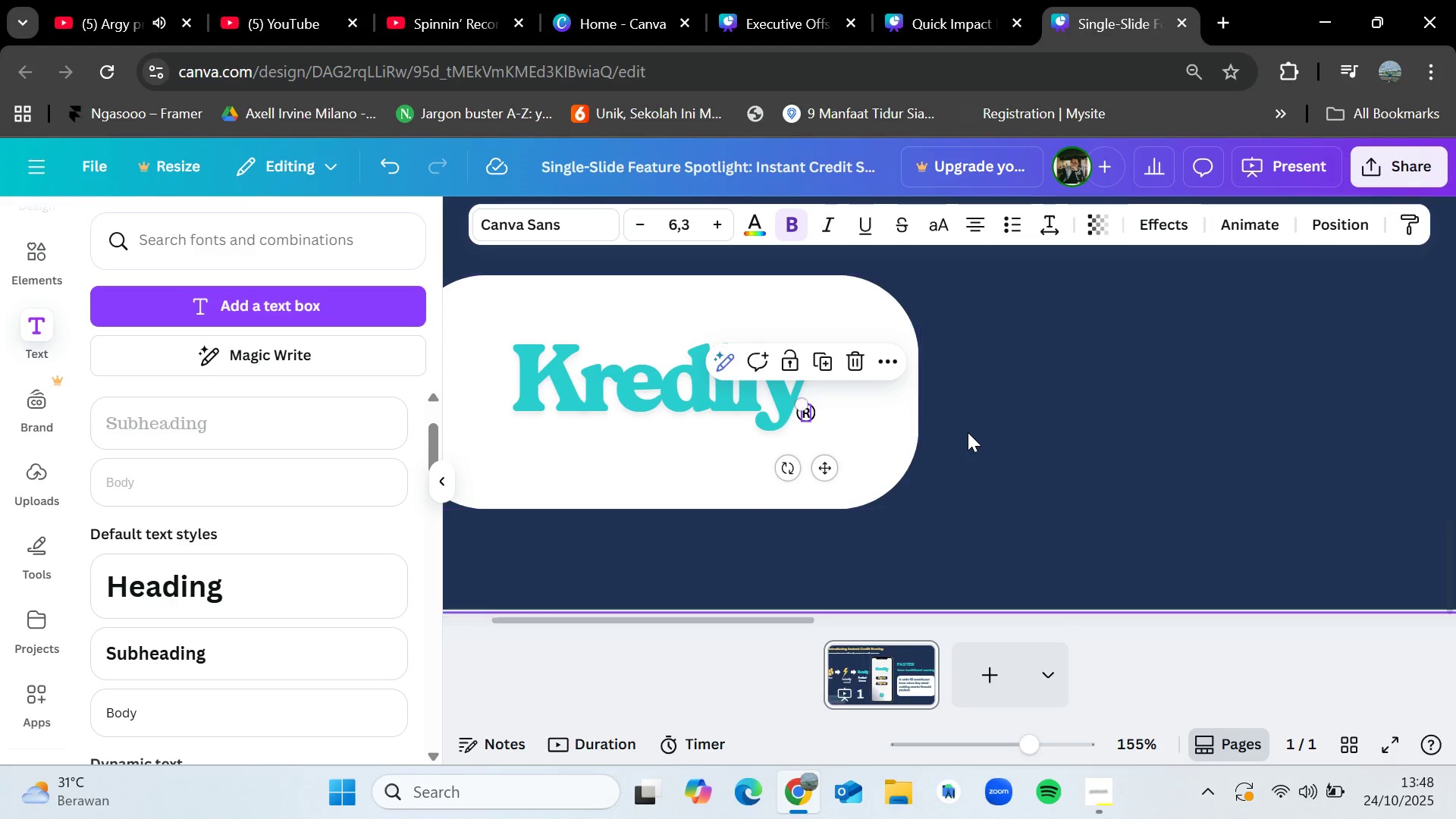 
left_click([968, 432])
 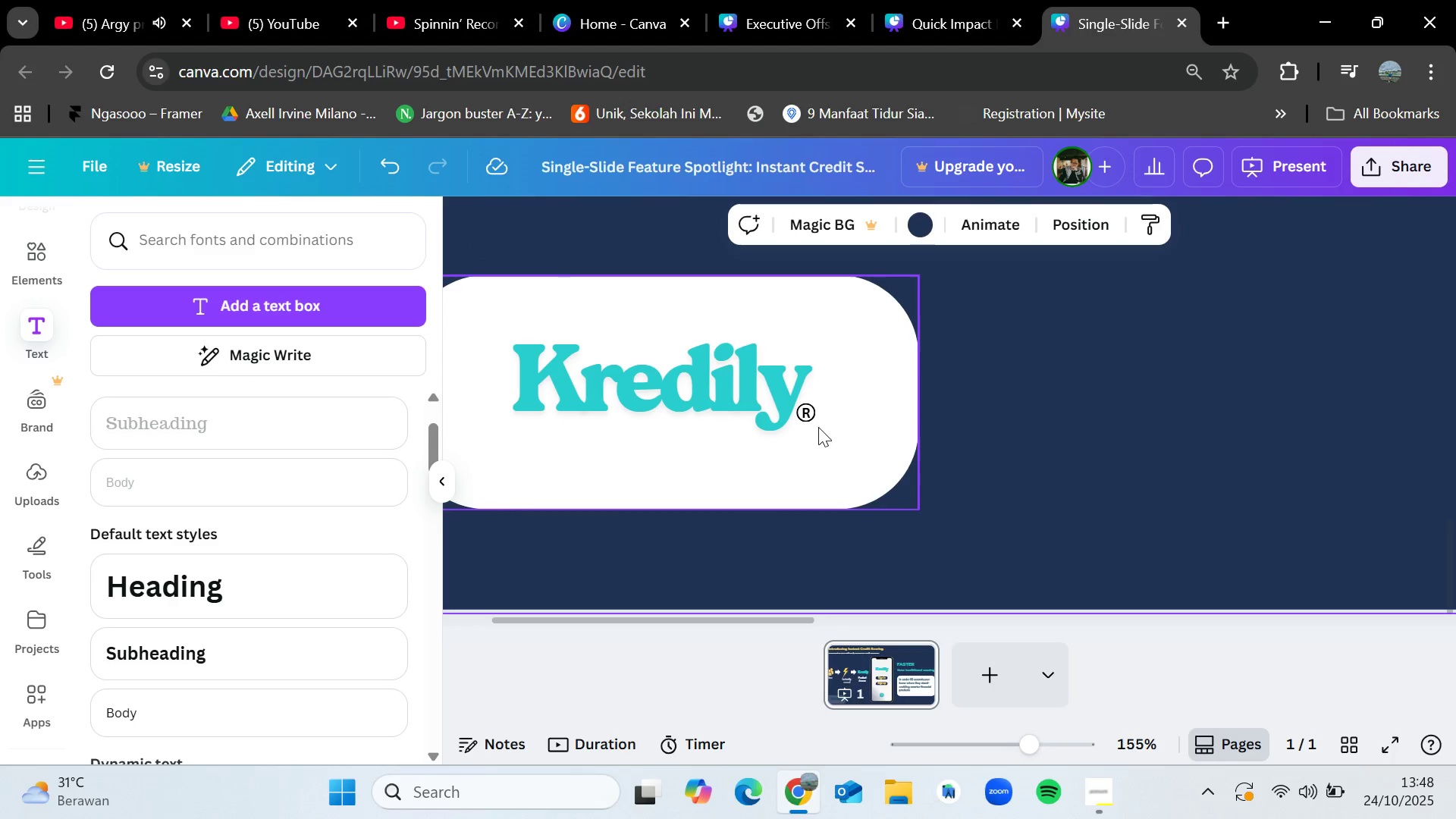 
left_click_drag(start_coordinate=[818, 427], to_coordinate=[1326, 477])
 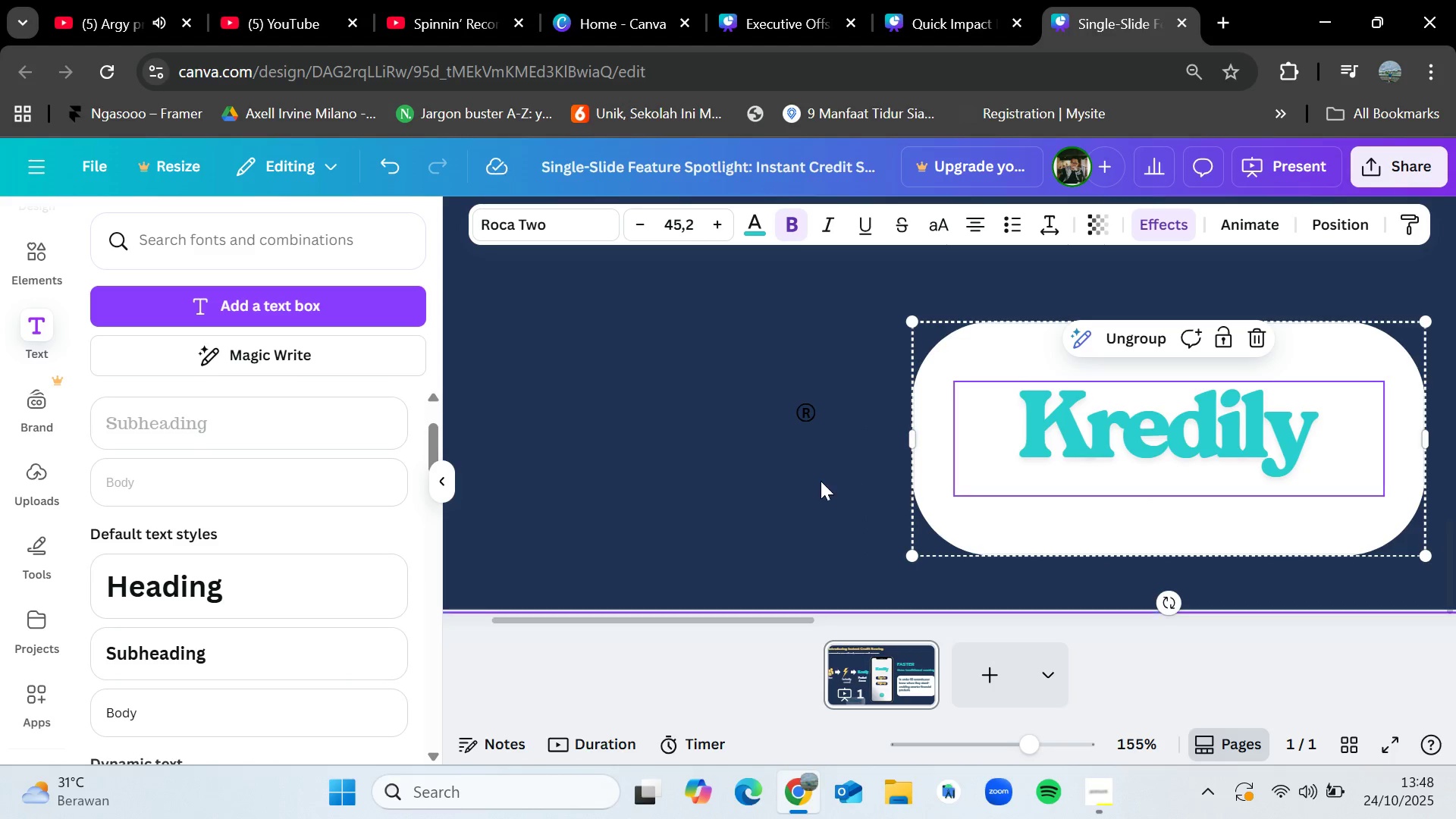 
left_click_drag(start_coordinate=[818, 474], to_coordinate=[799, 398])
 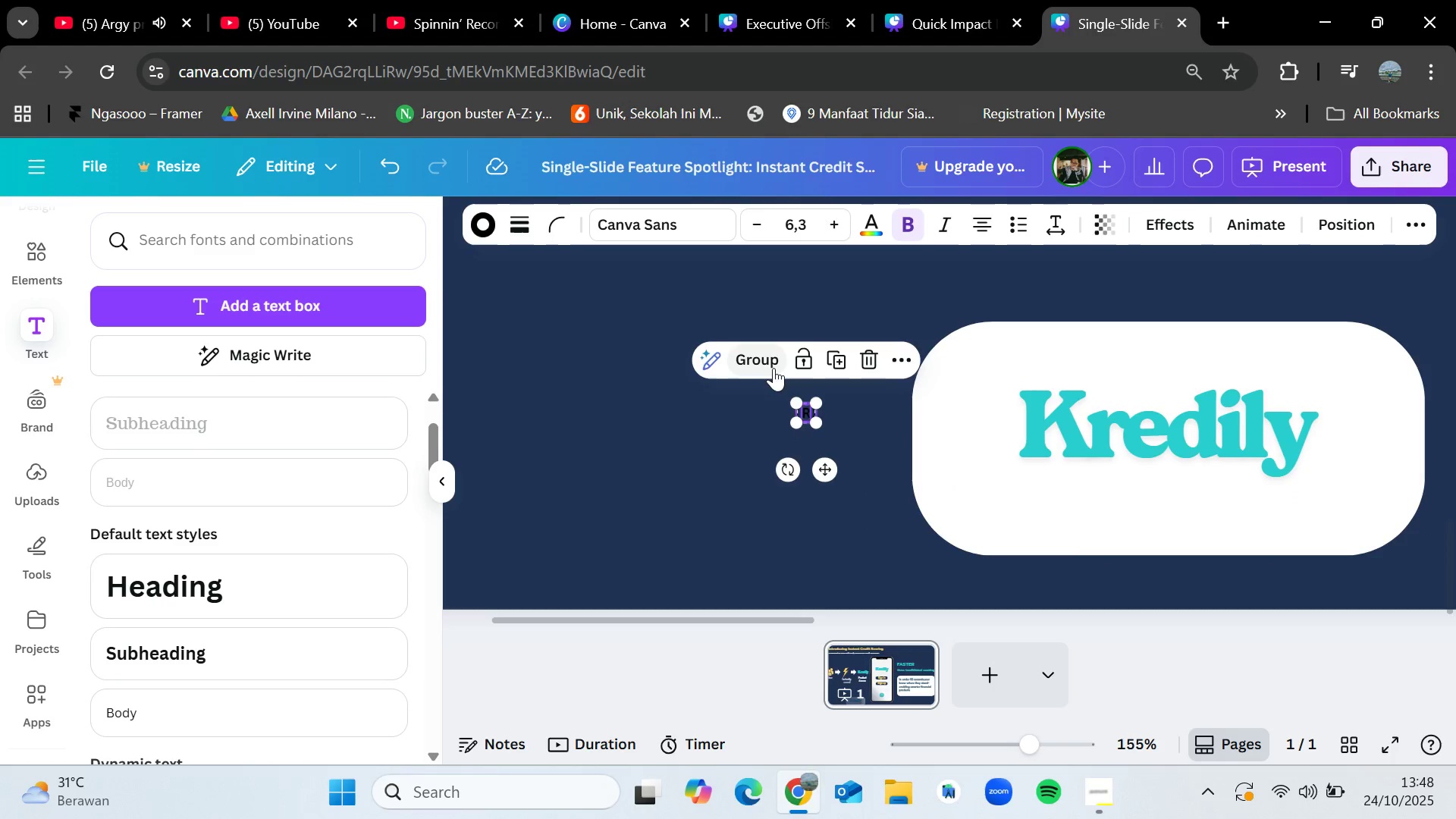 
left_click([765, 360])
 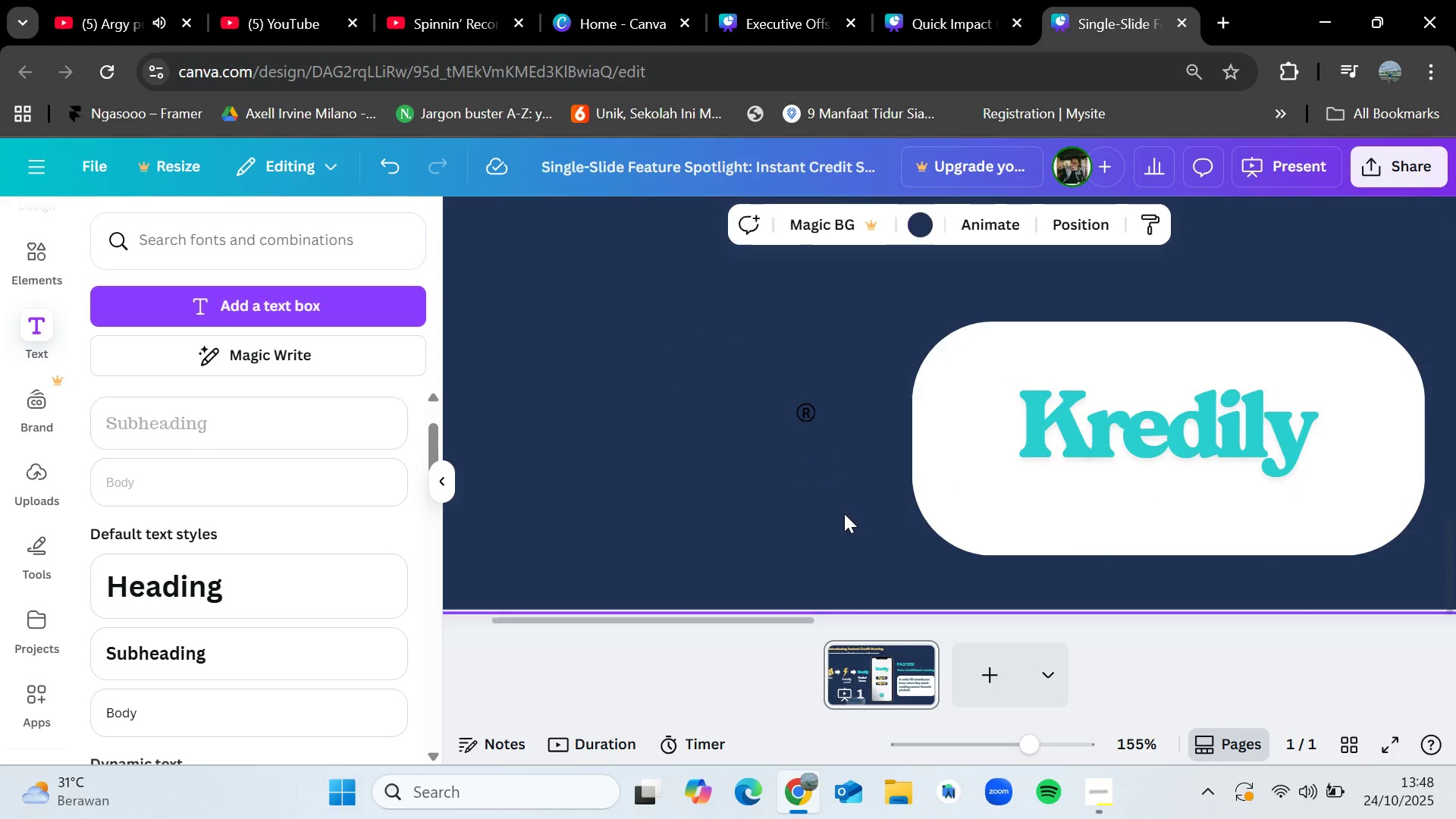 
hold_key(key=ControlLeft, duration=0.58)
 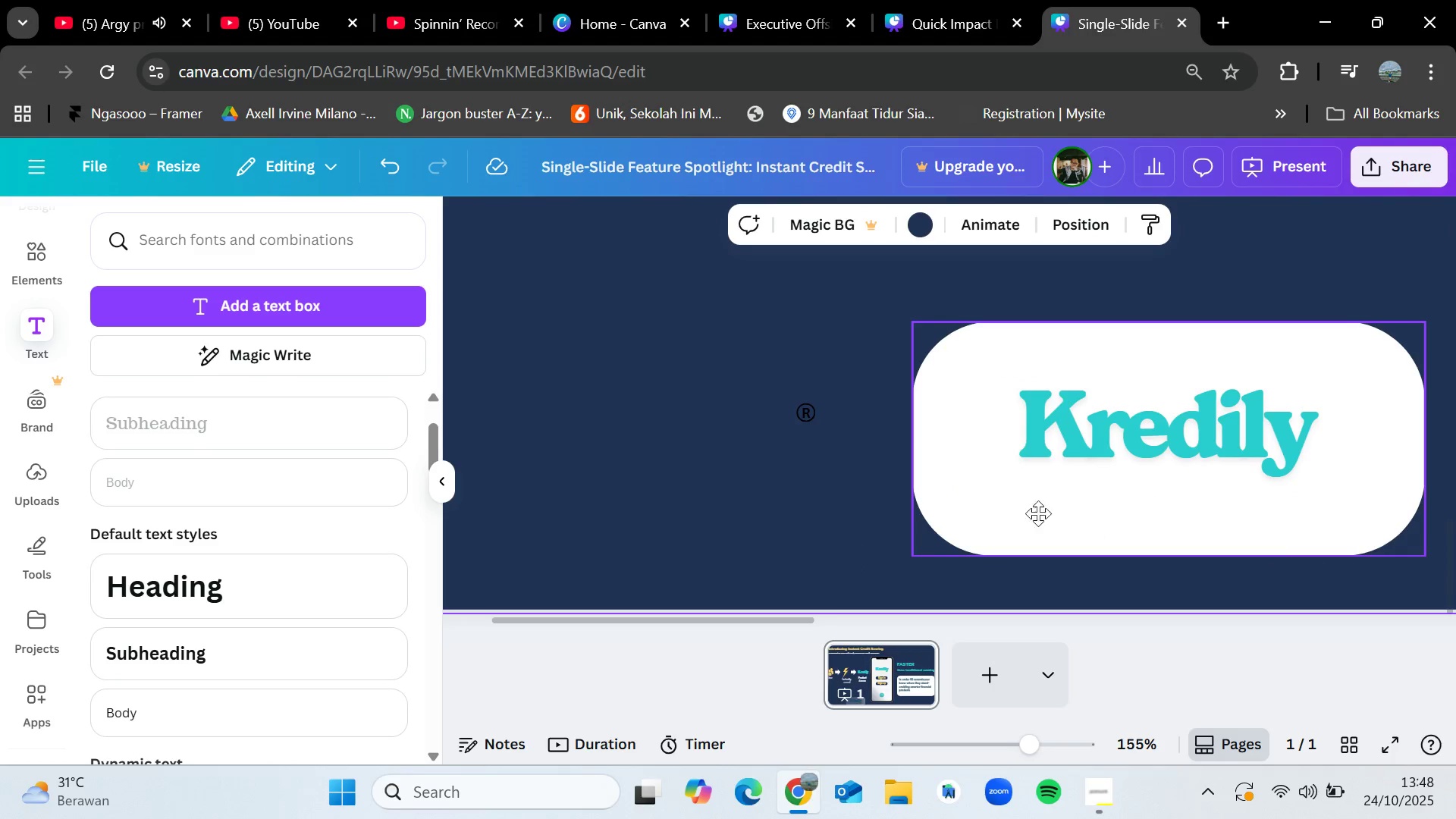 
left_click_drag(start_coordinate=[1087, 521], to_coordinate=[583, 475])
 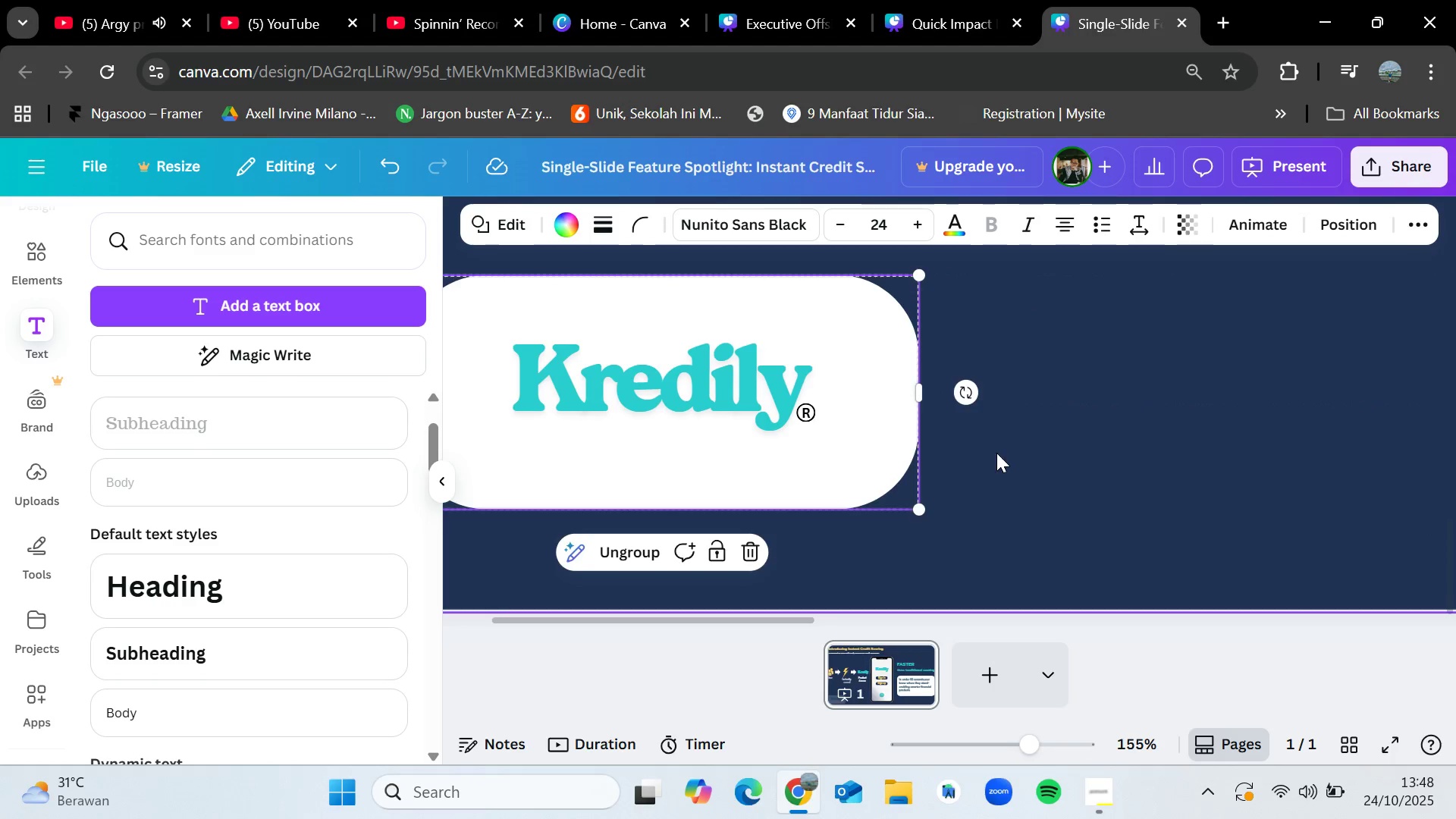 
left_click_drag(start_coordinate=[996, 453], to_coordinate=[1001, 452])
 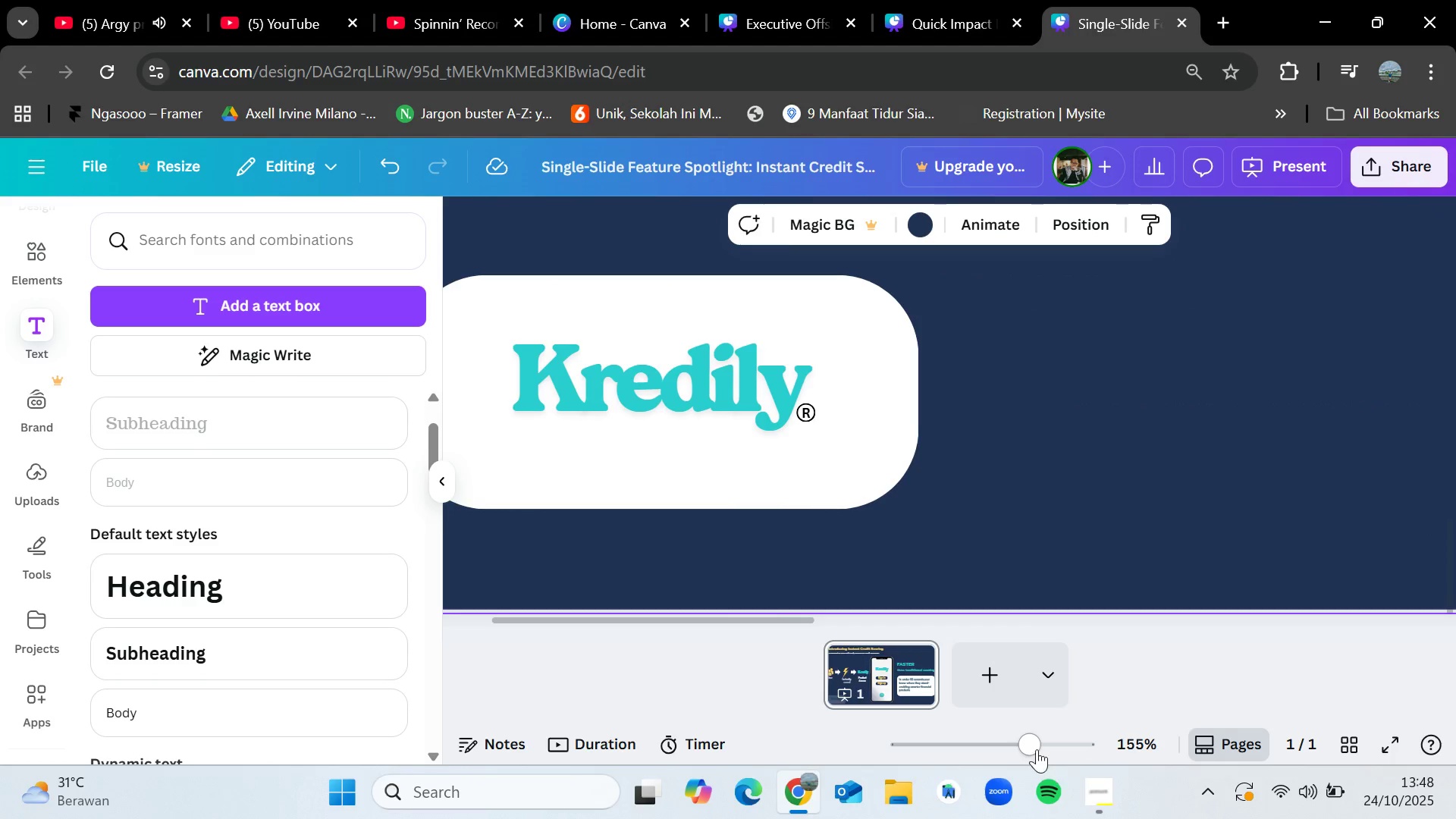 
left_click_drag(start_coordinate=[1029, 737], to_coordinate=[988, 732])
 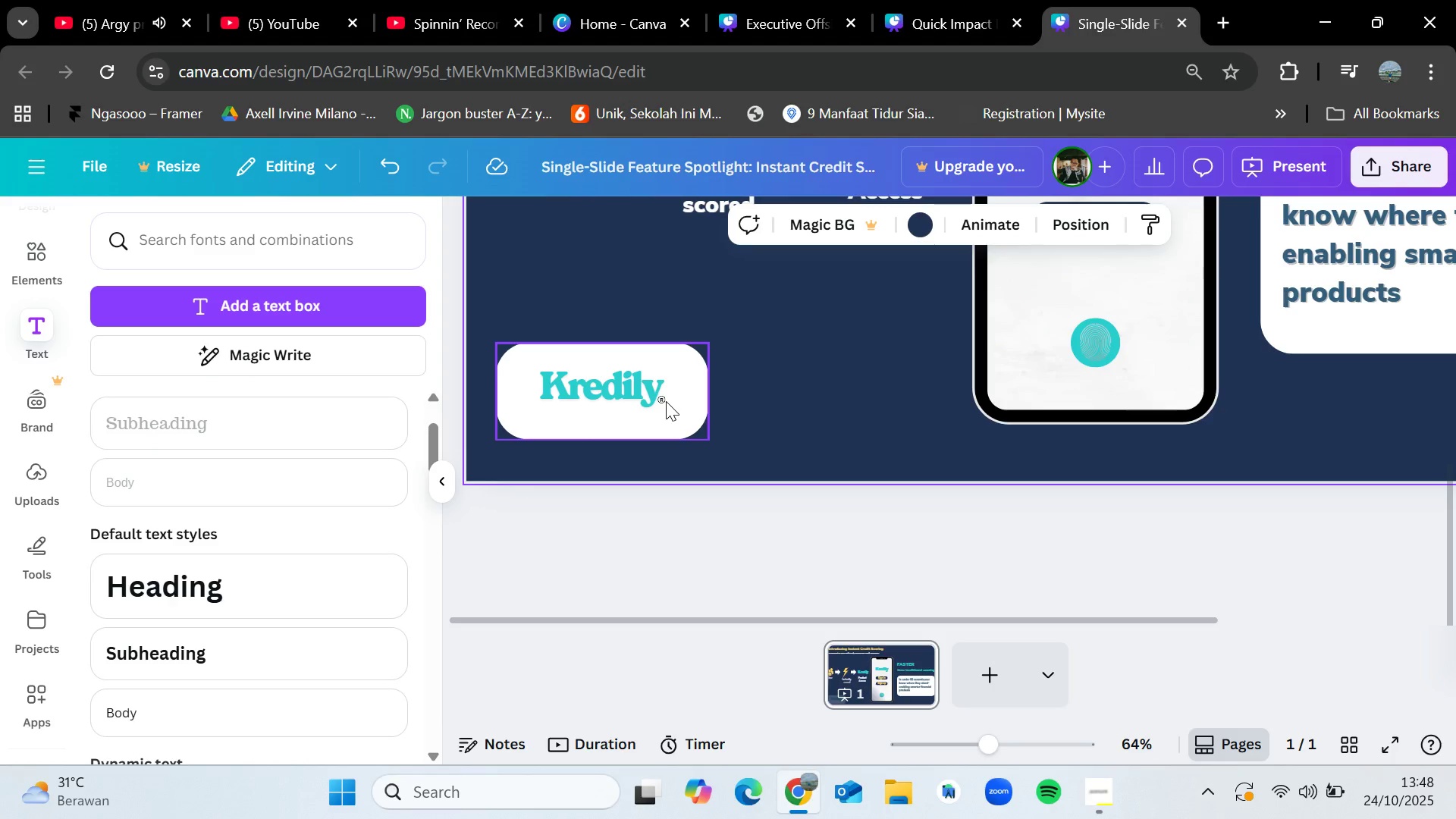 
left_click([662, 399])
 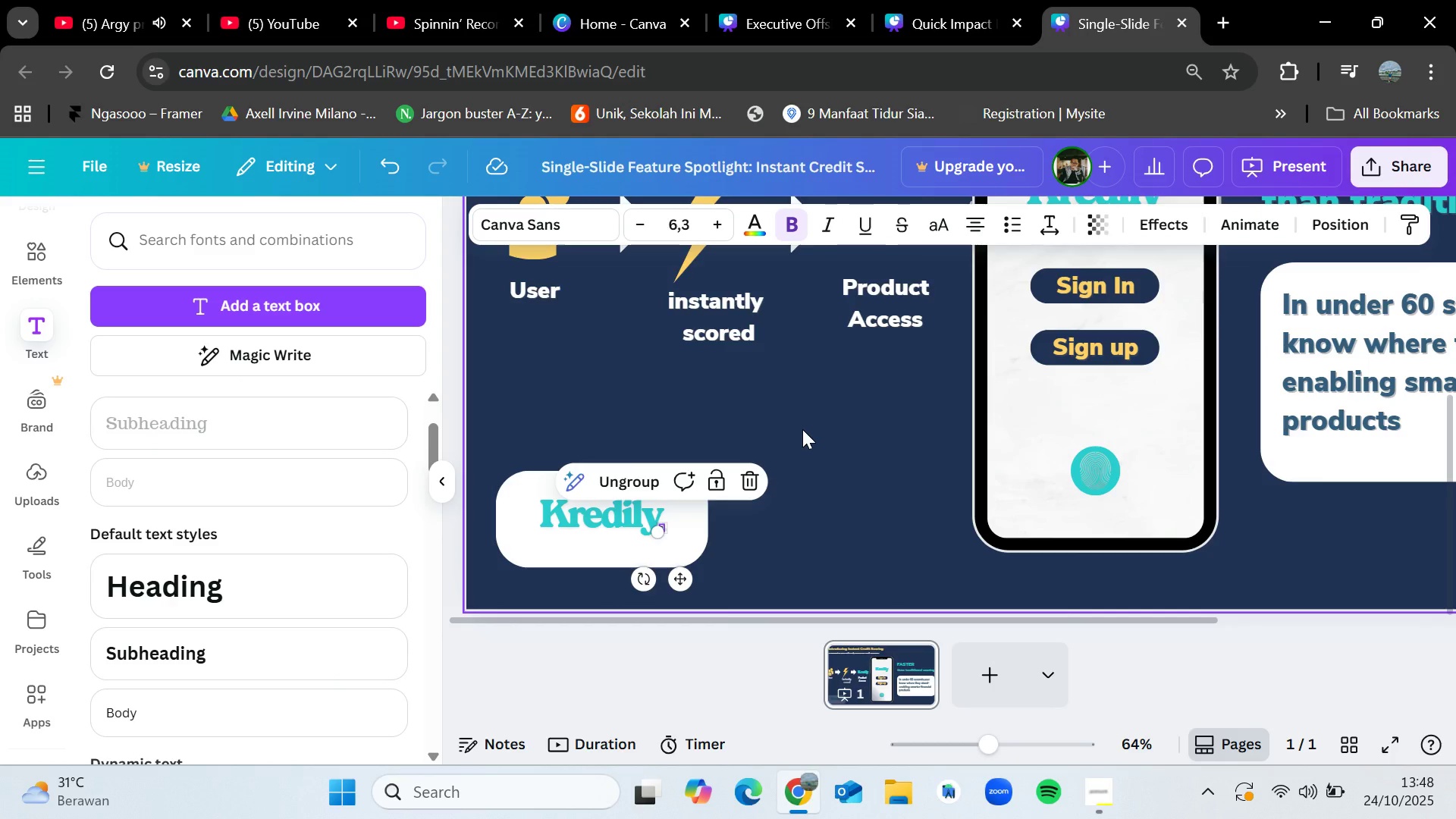 
key(Control+C)
 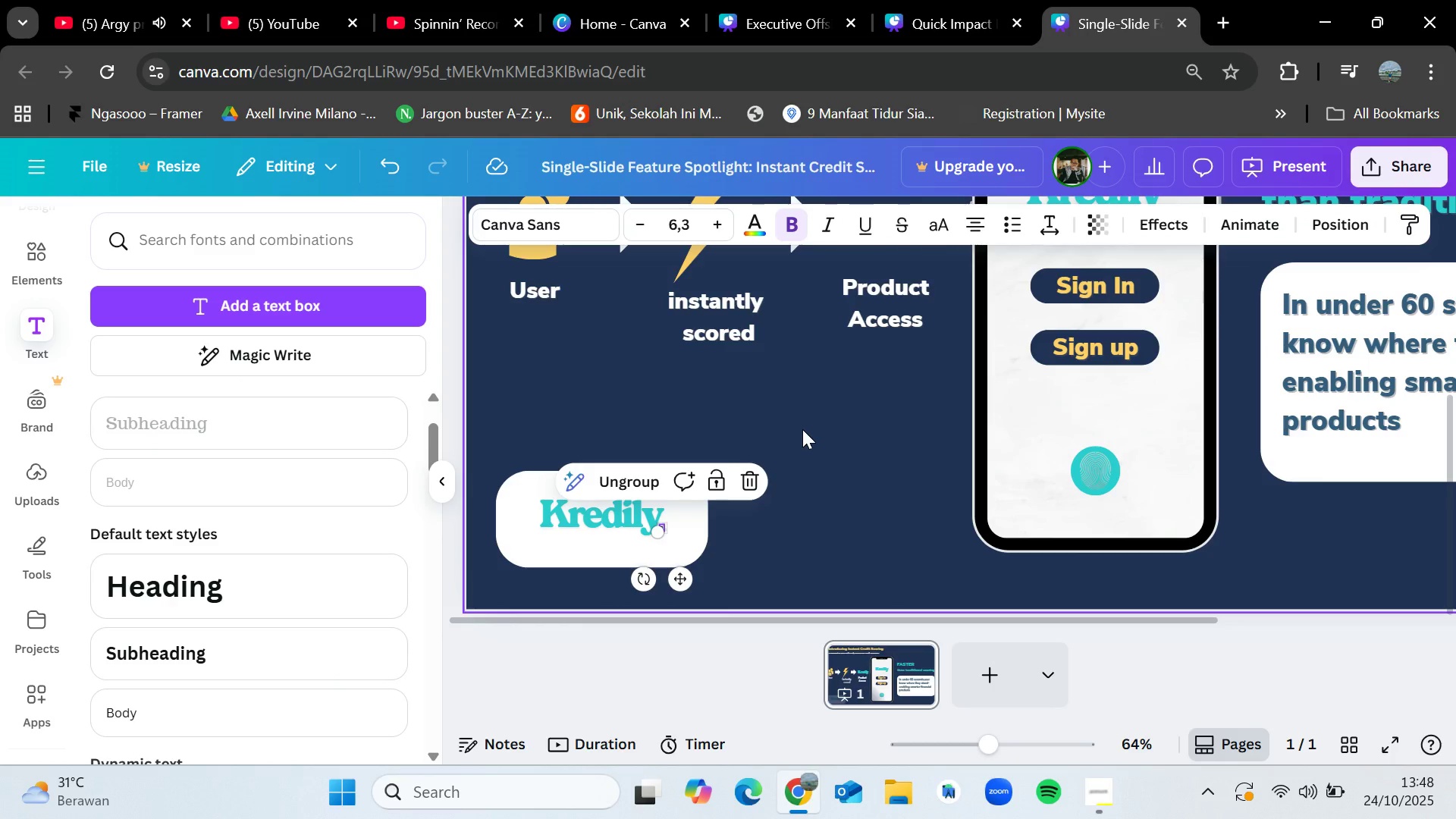 
key(Control+V)
 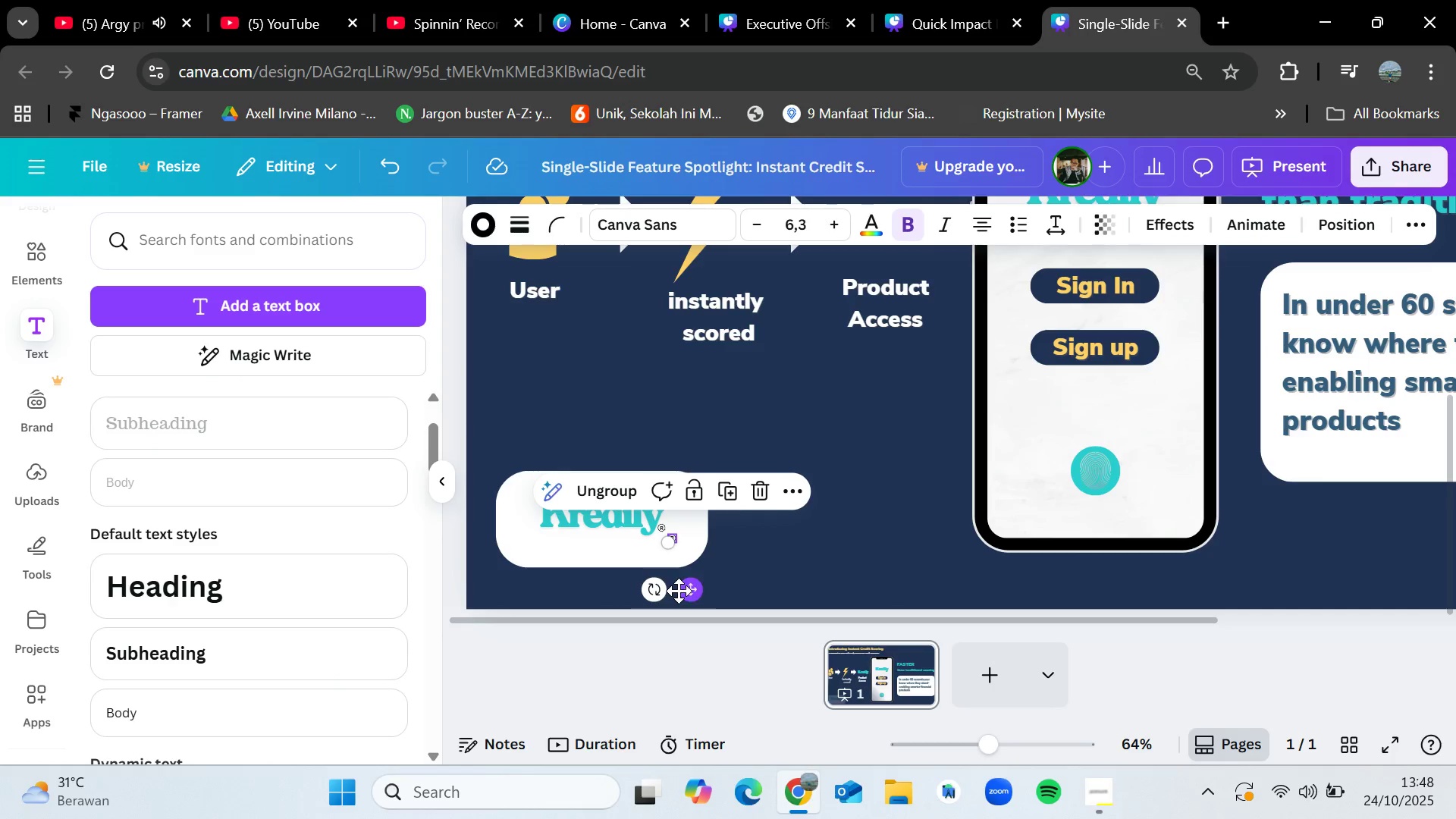 
left_click_drag(start_coordinate=[687, 595], to_coordinate=[1177, 487])
 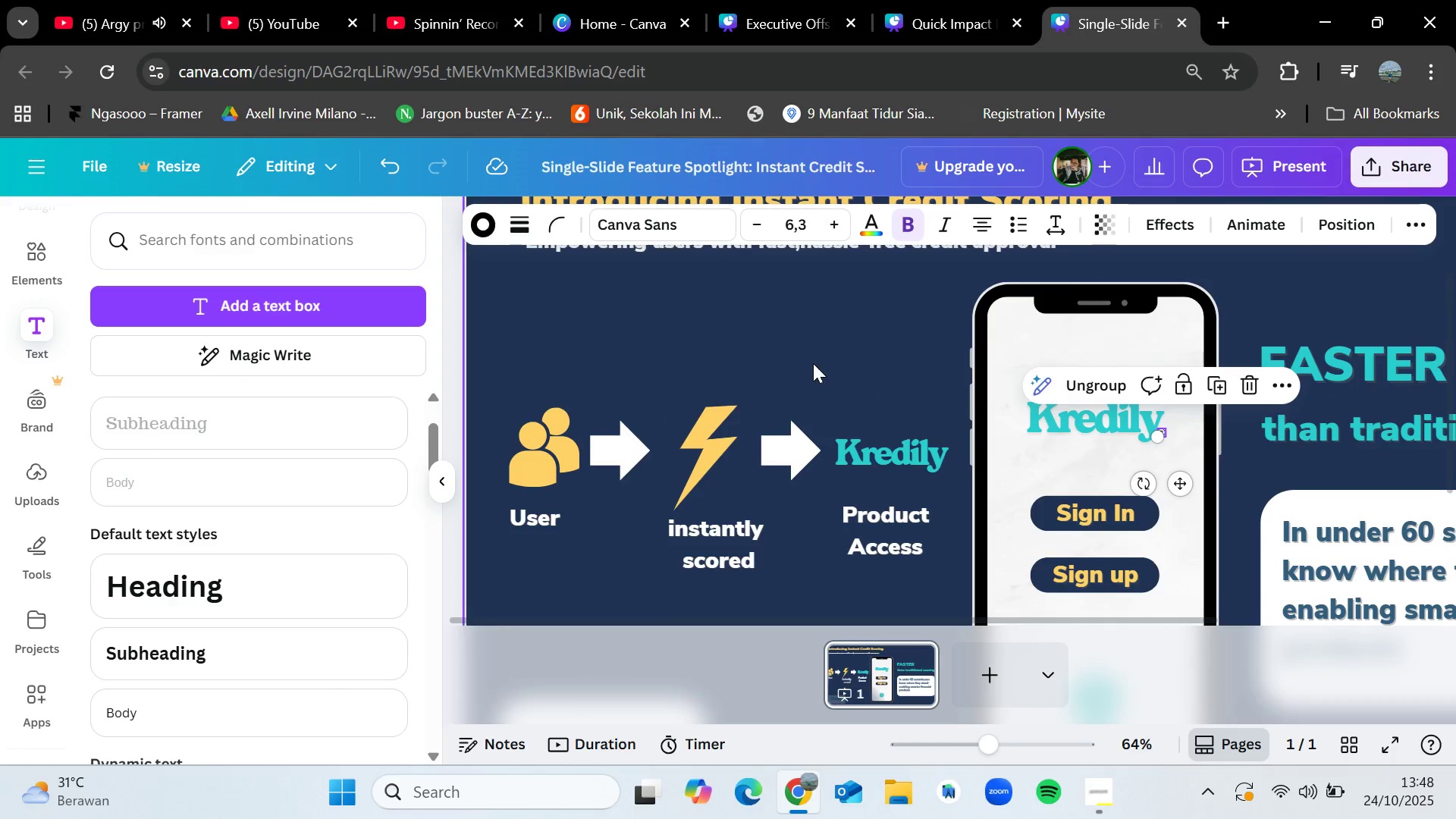 
scroll: coordinate [1112, 428], scroll_direction: up, amount: 2.0
 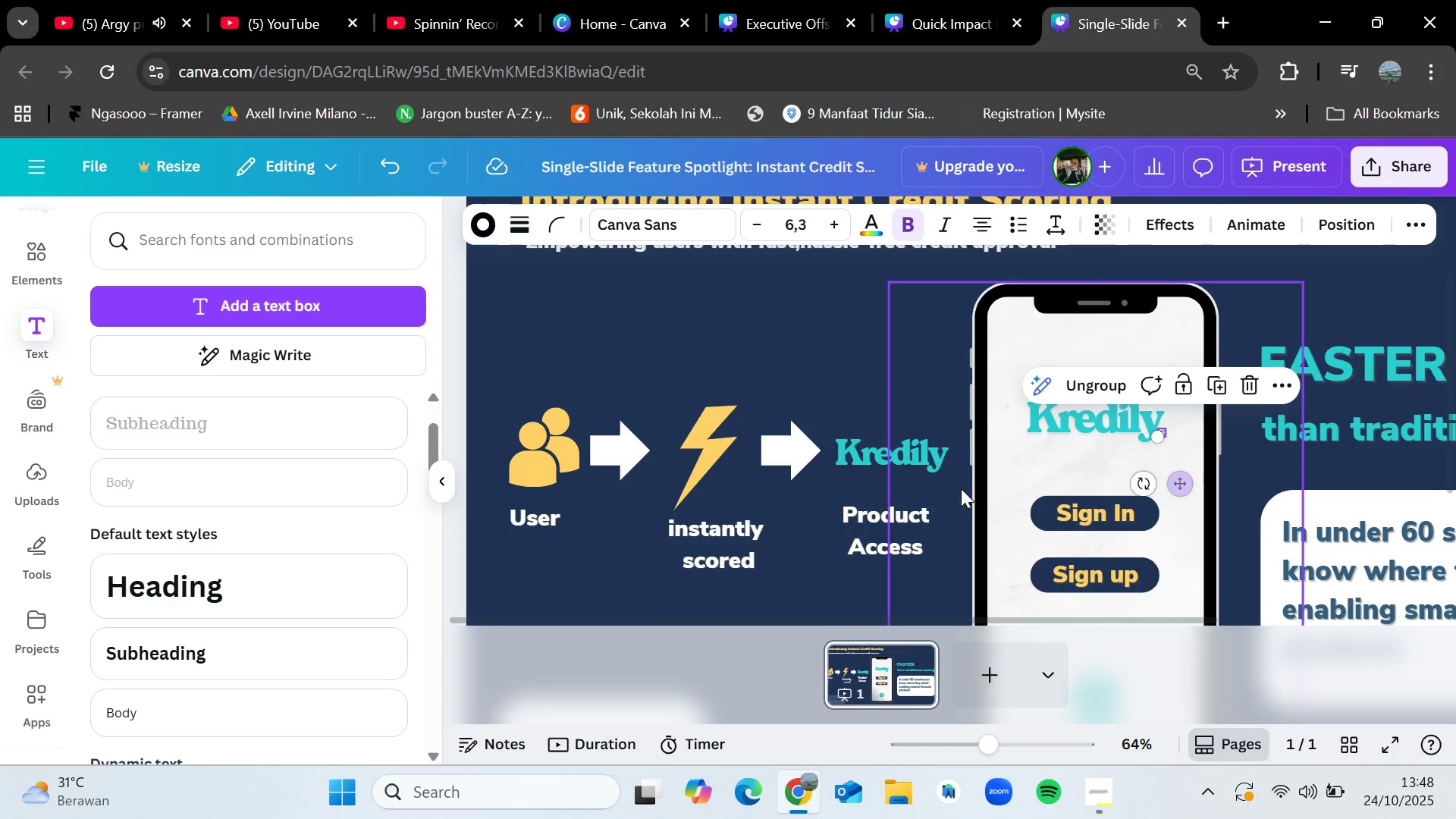 
left_click([813, 362])
 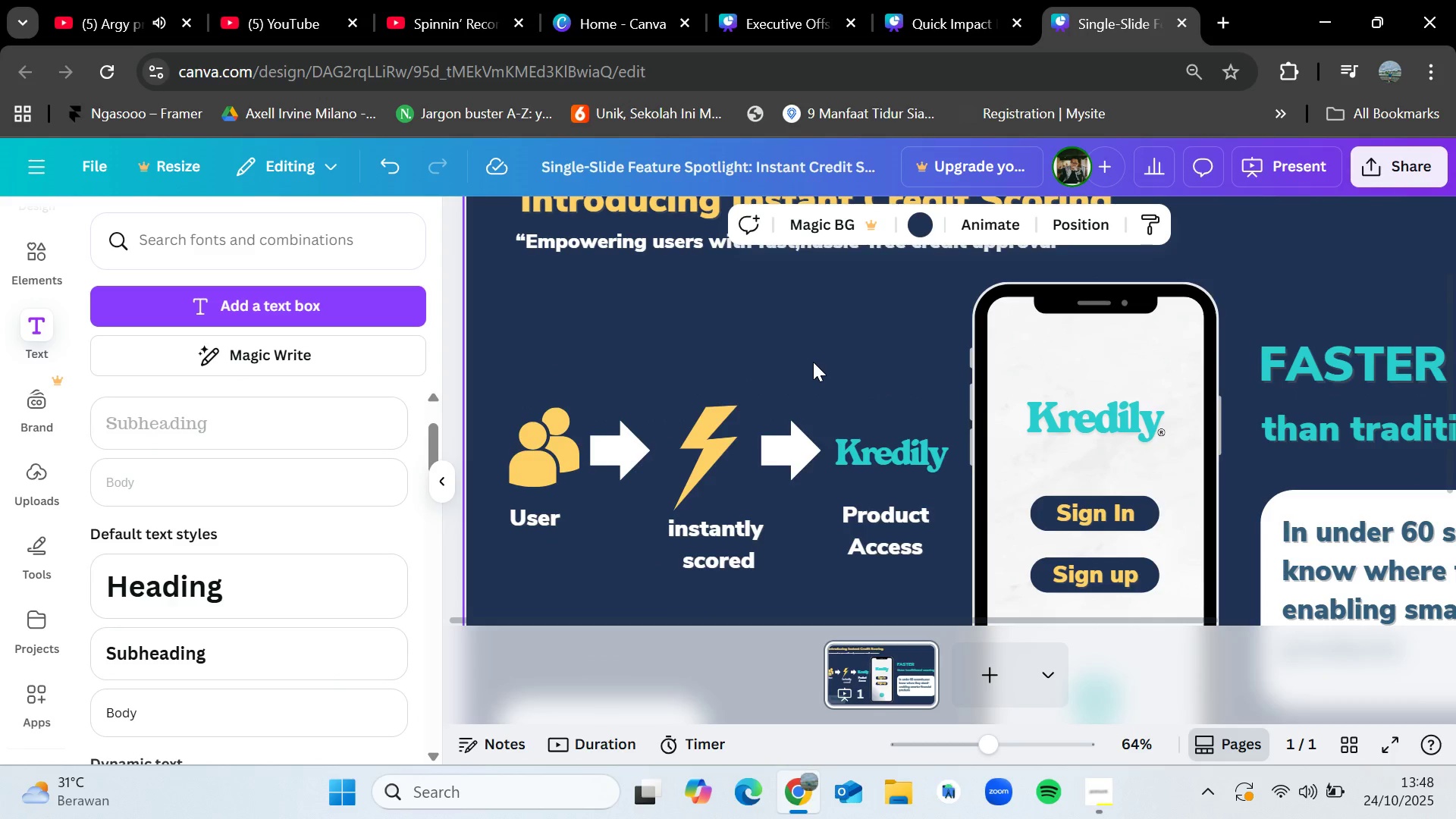 
scroll: coordinate [814, 362], scroll_direction: down, amount: 2.0
 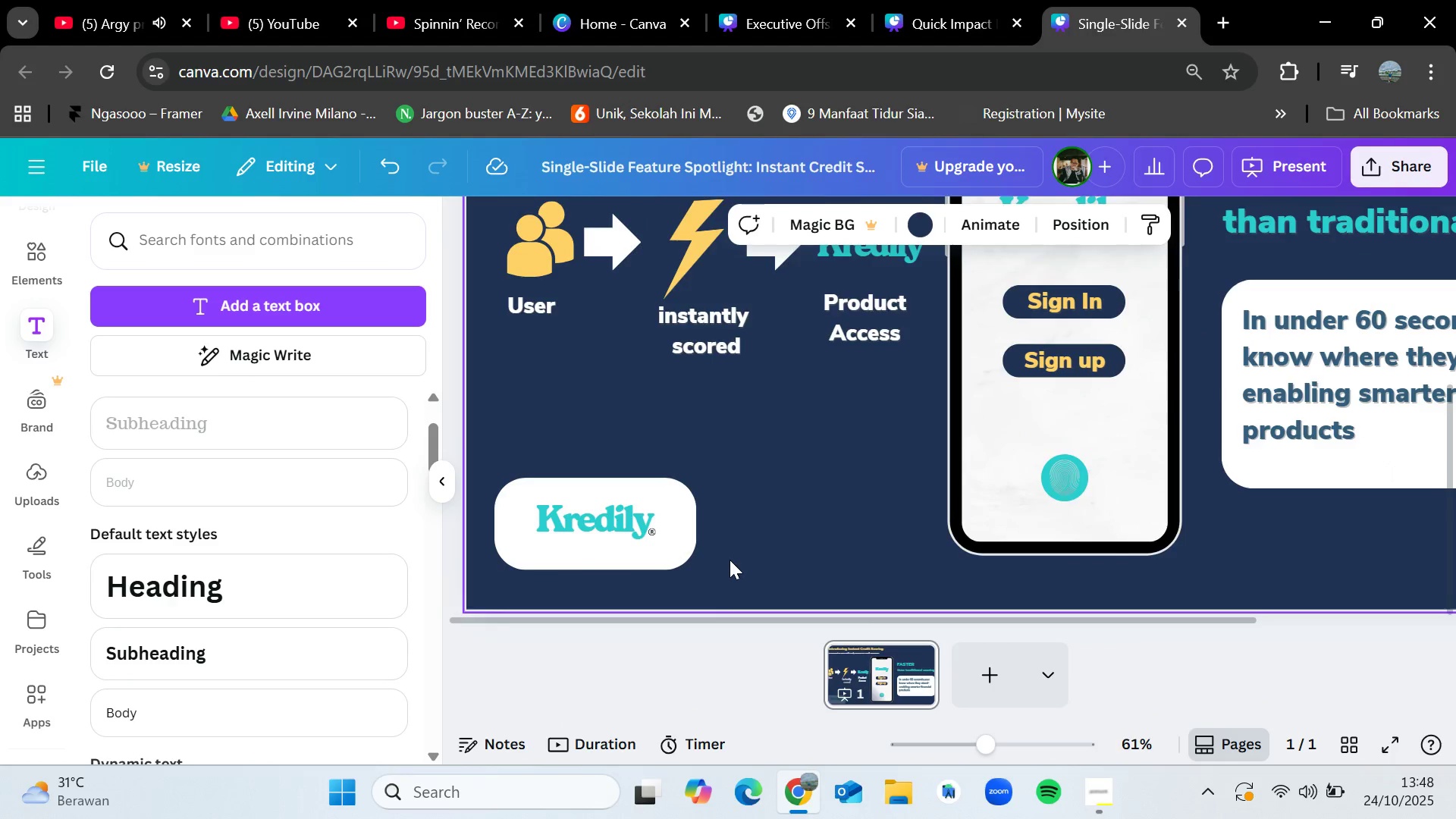 
wait(7.83)
 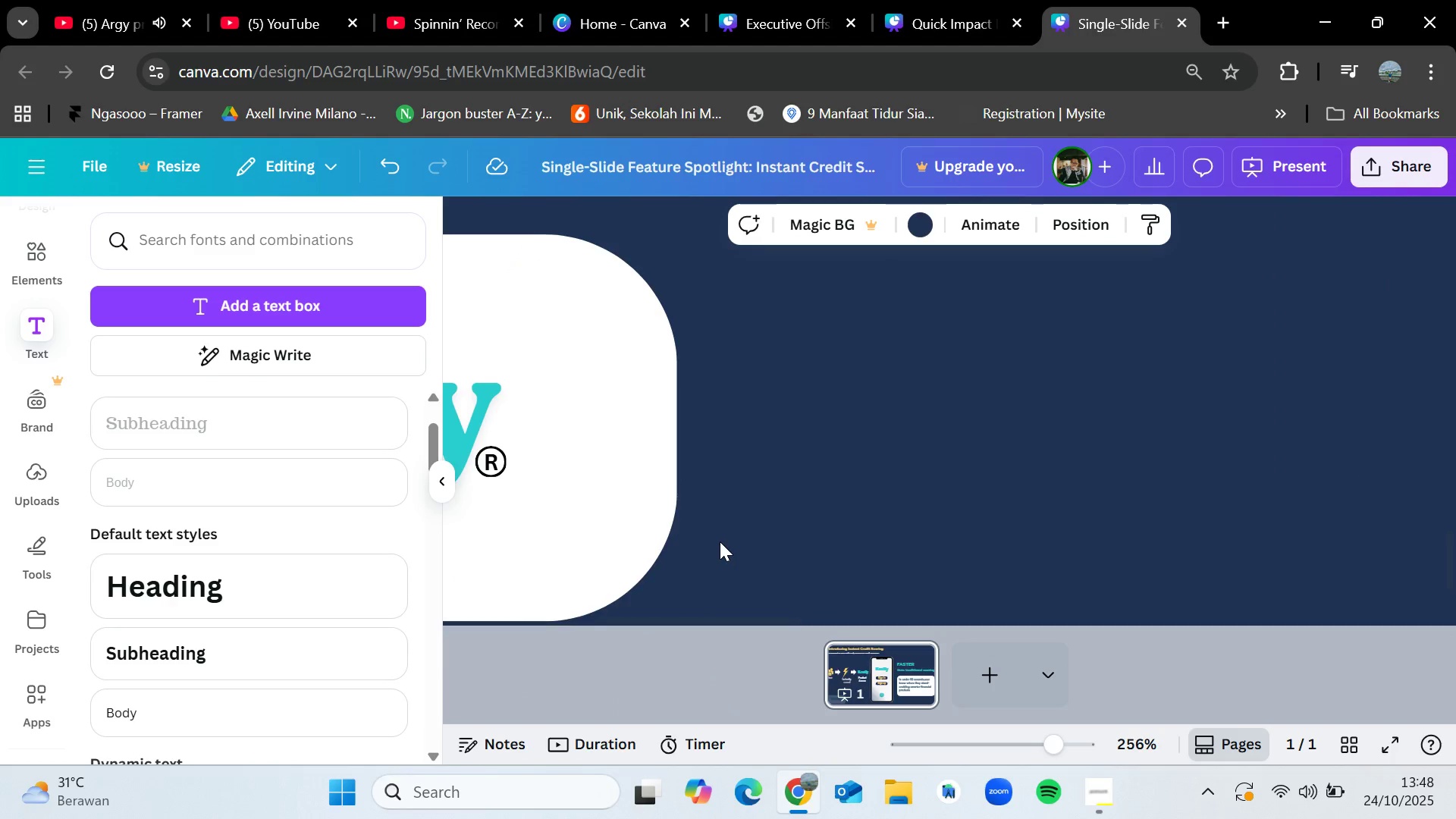 
scroll: coordinate [777, 551], scroll_direction: none, amount: 0.0
 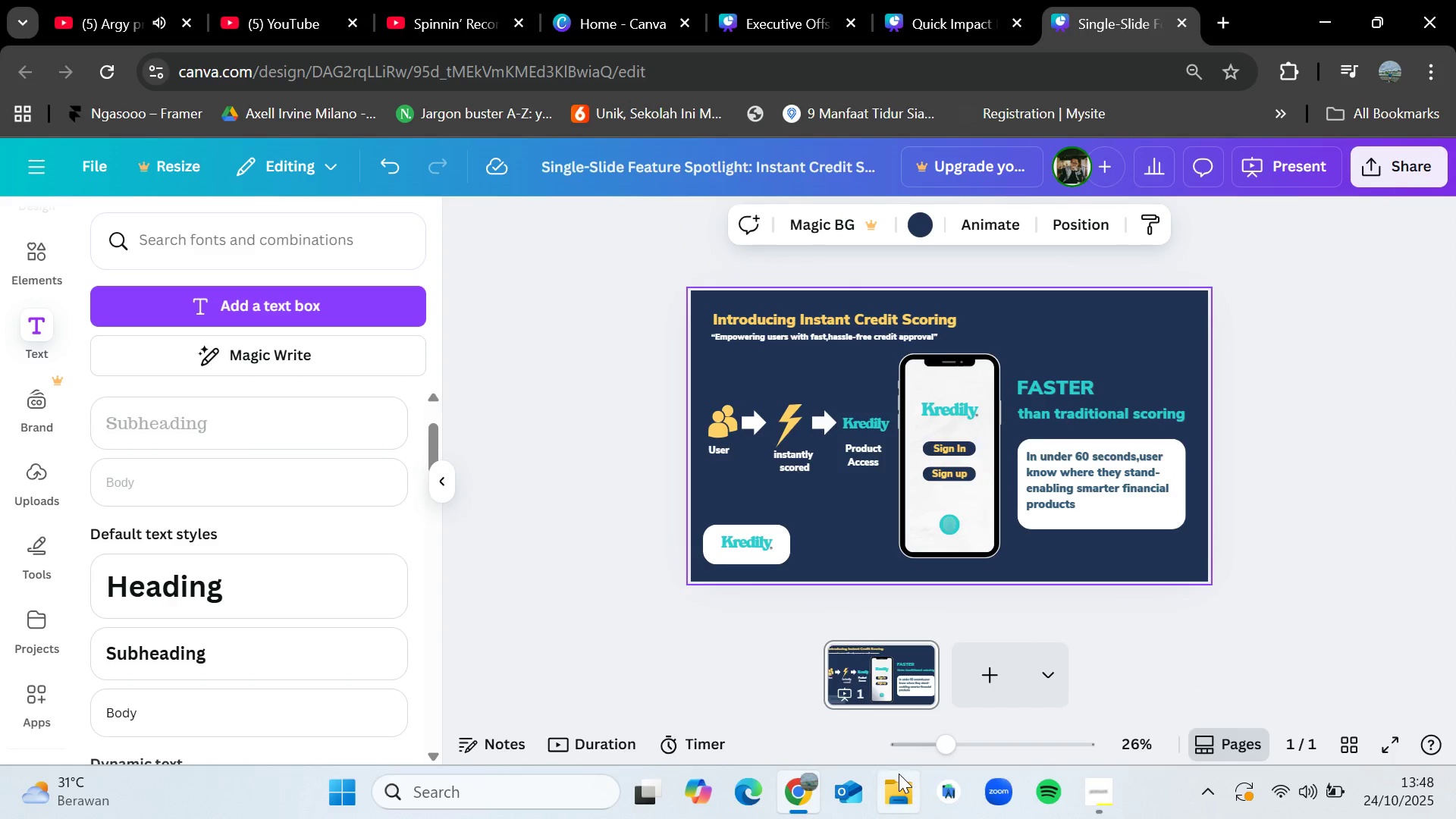 
left_click_drag(start_coordinate=[949, 740], to_coordinate=[955, 744])
 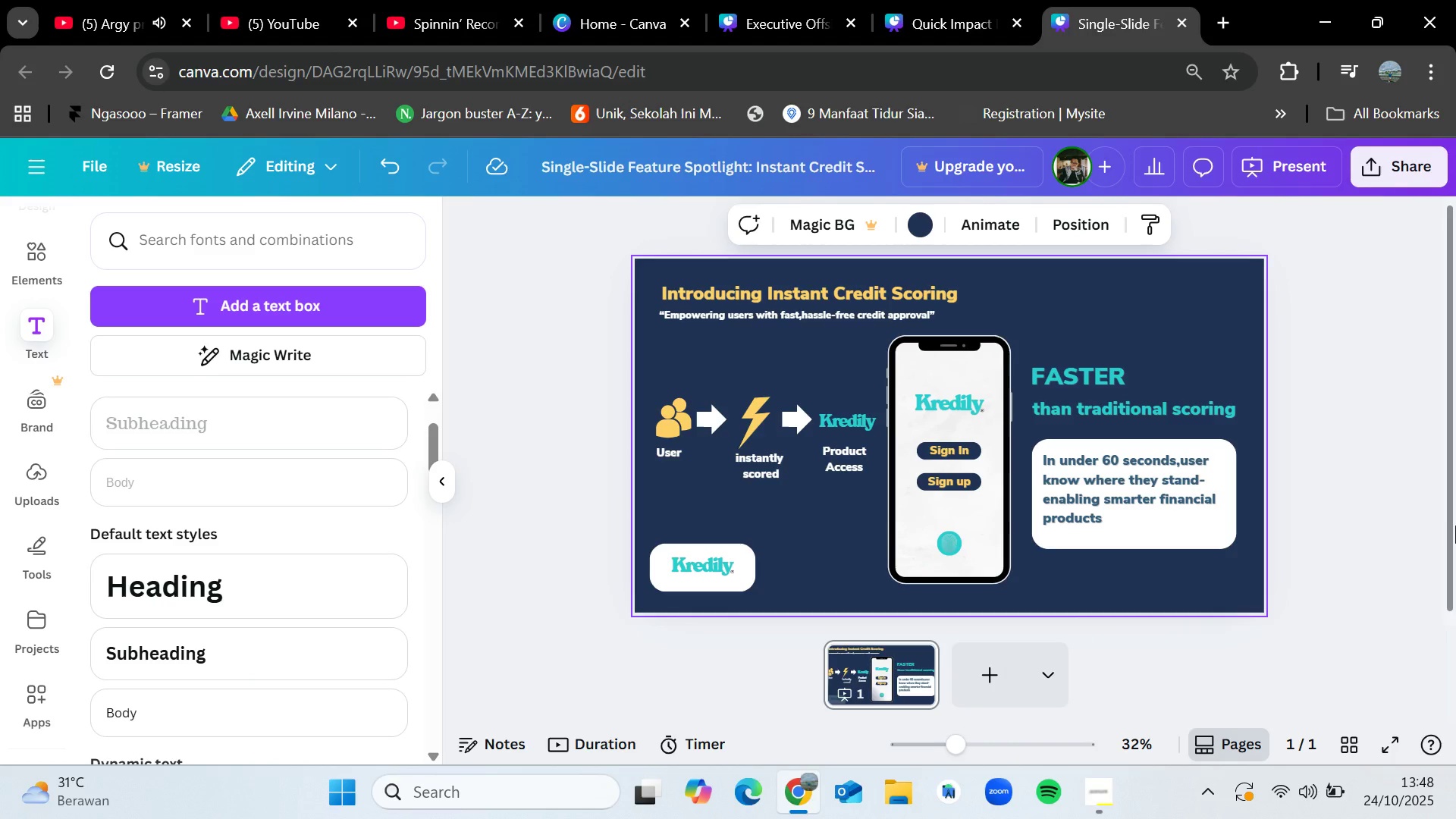 
left_click([1455, 526])
 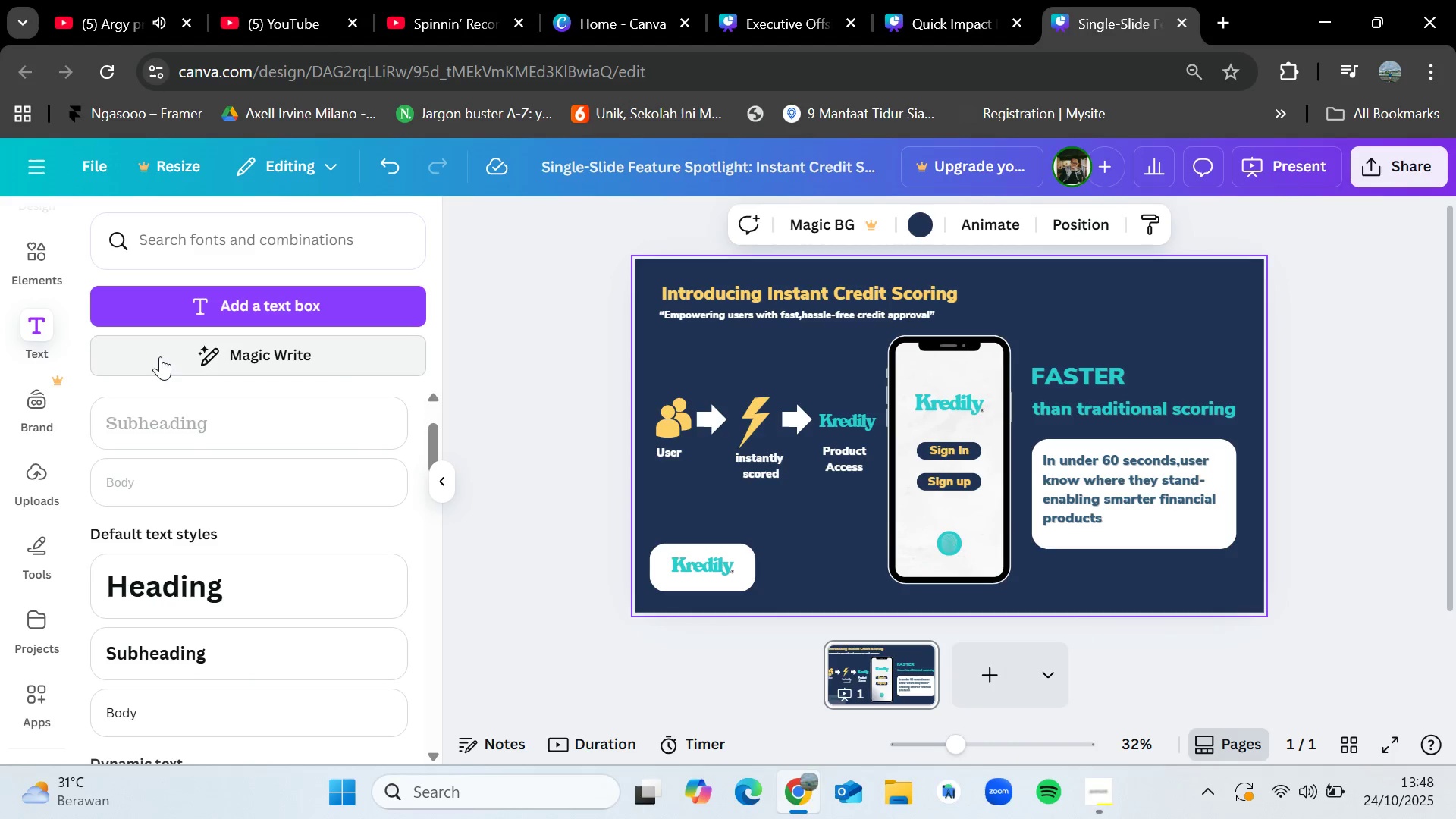 
left_click([29, 252])
 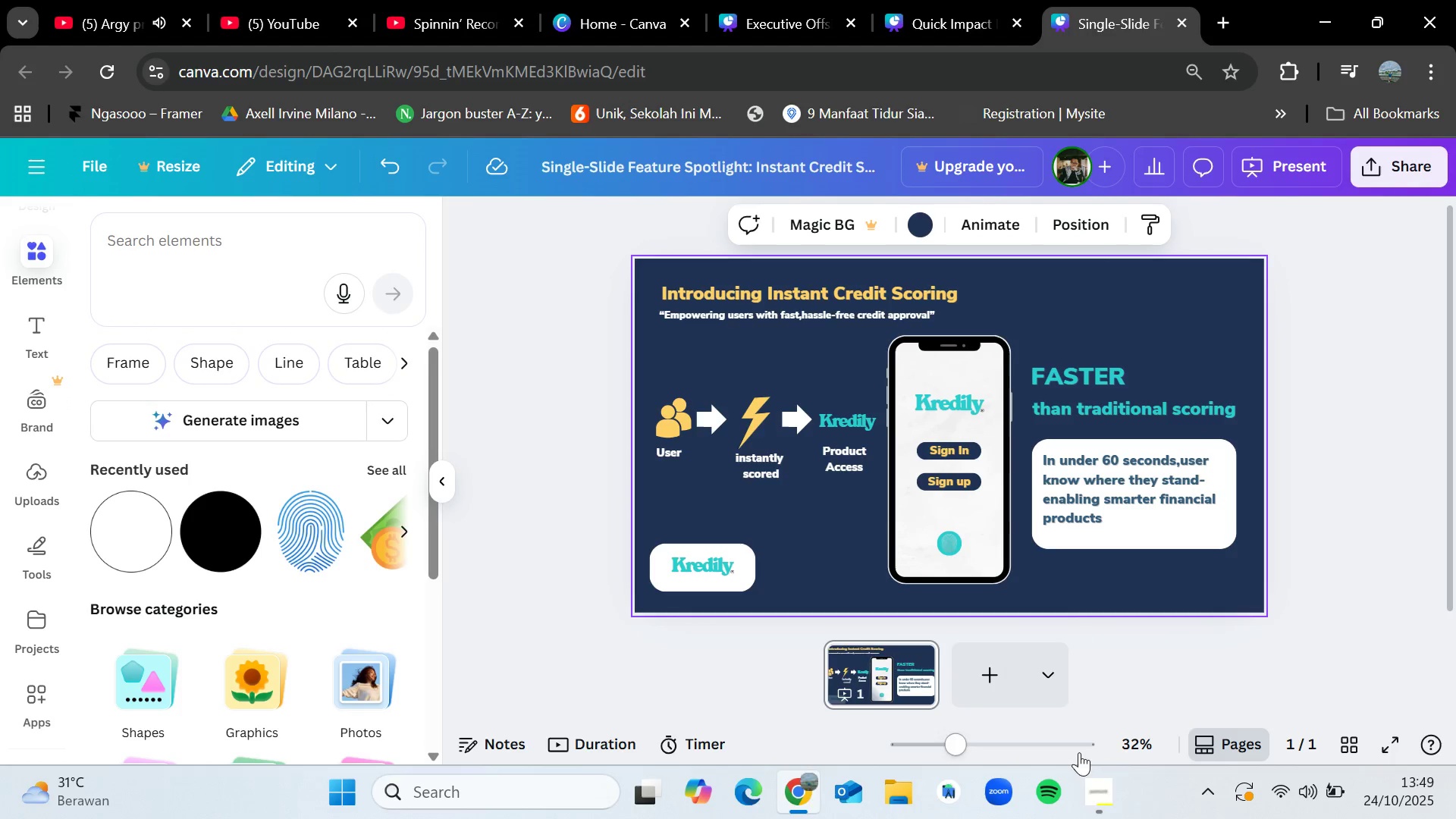 
left_click([1095, 778])